 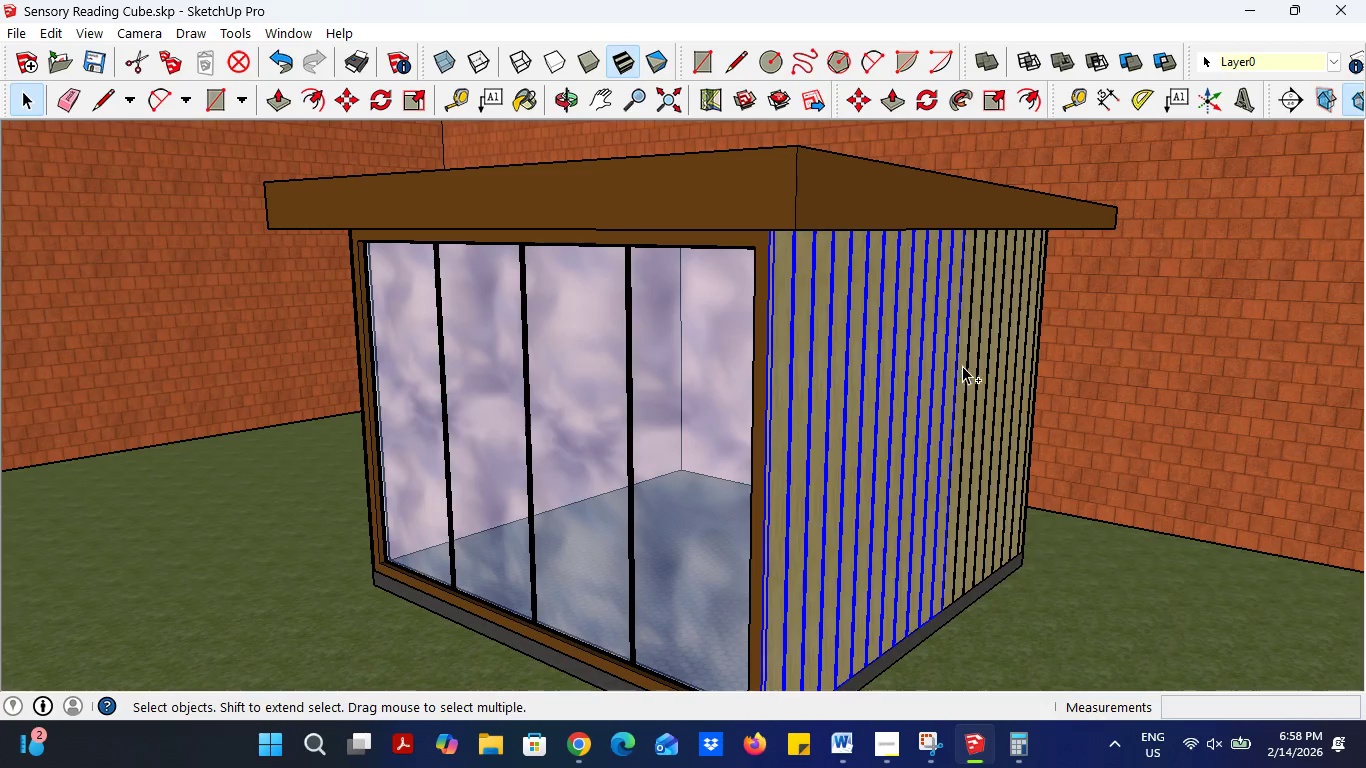 
hold_key(key=ControlLeft, duration=1.5)
double_click([967, 365])
 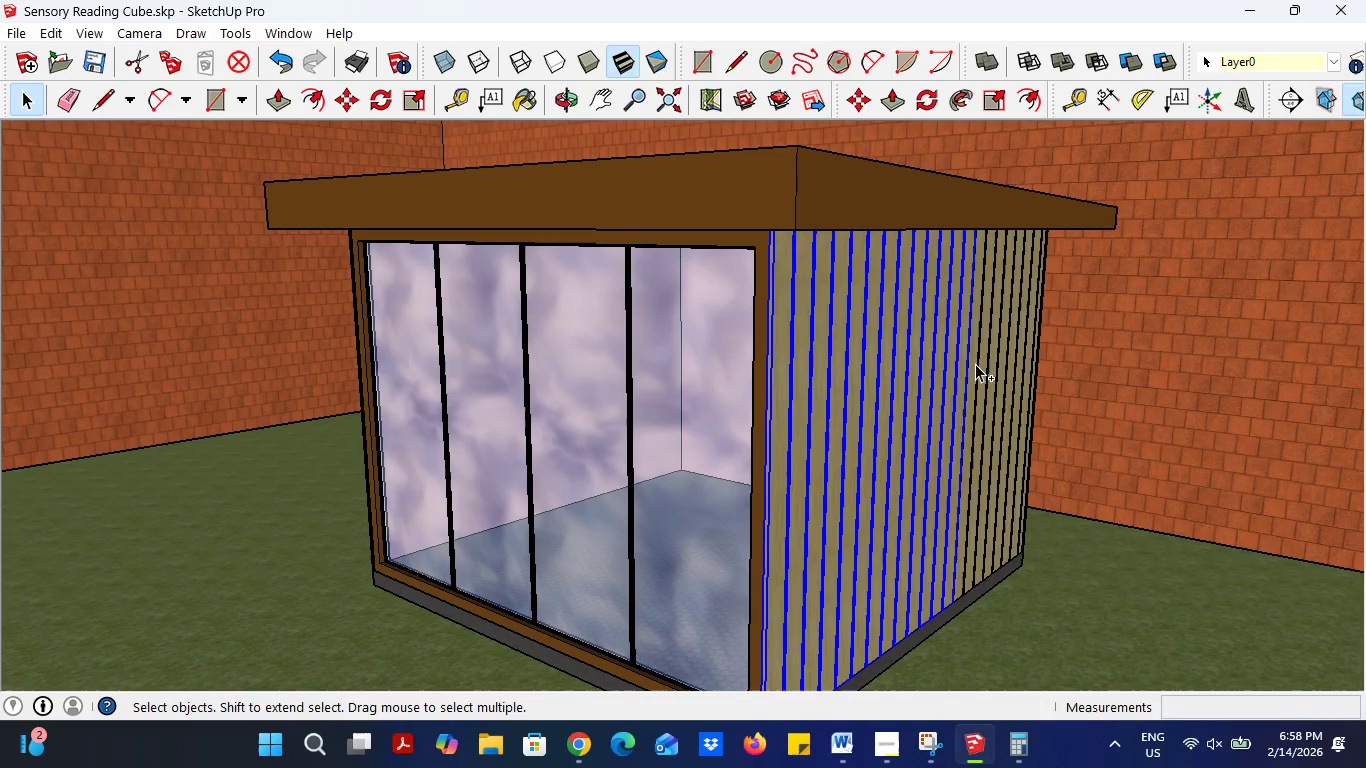 
triple_click([976, 363])
 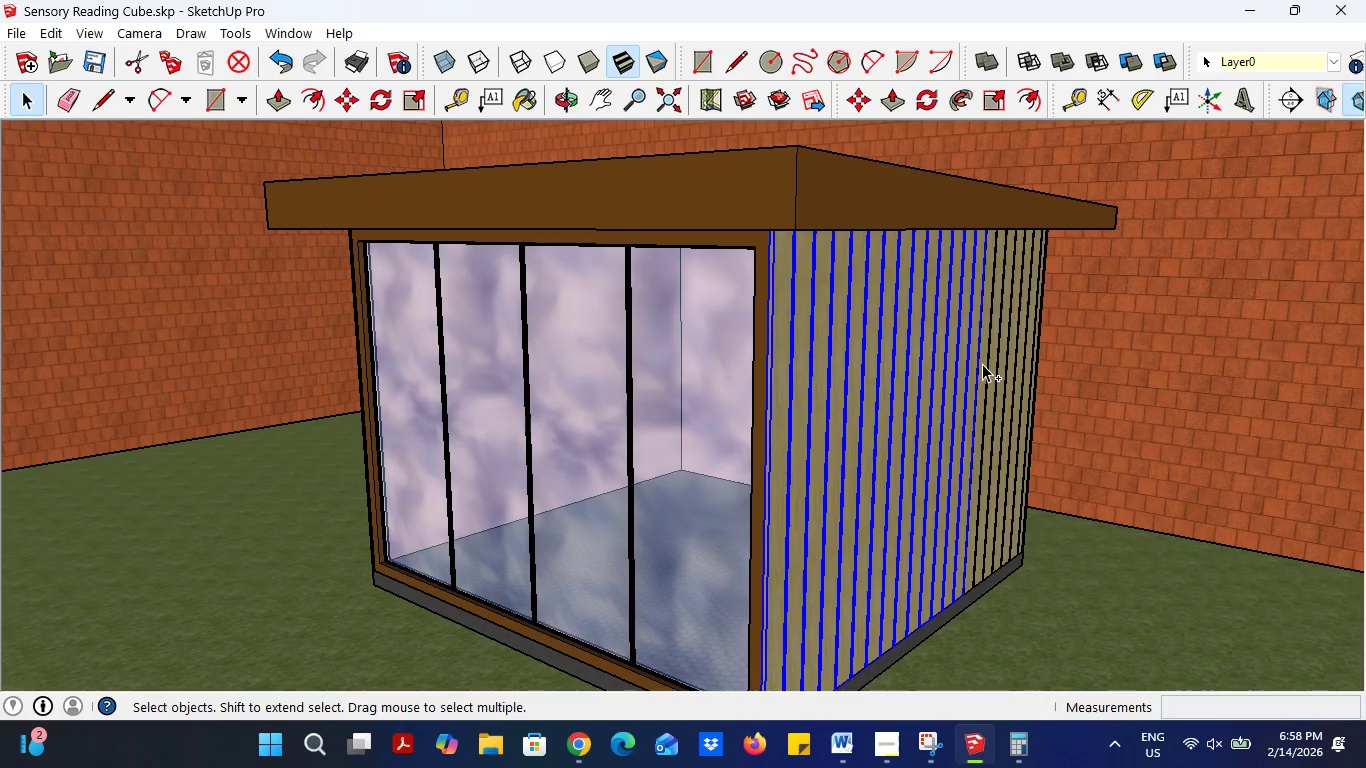 
triple_click([982, 363])
 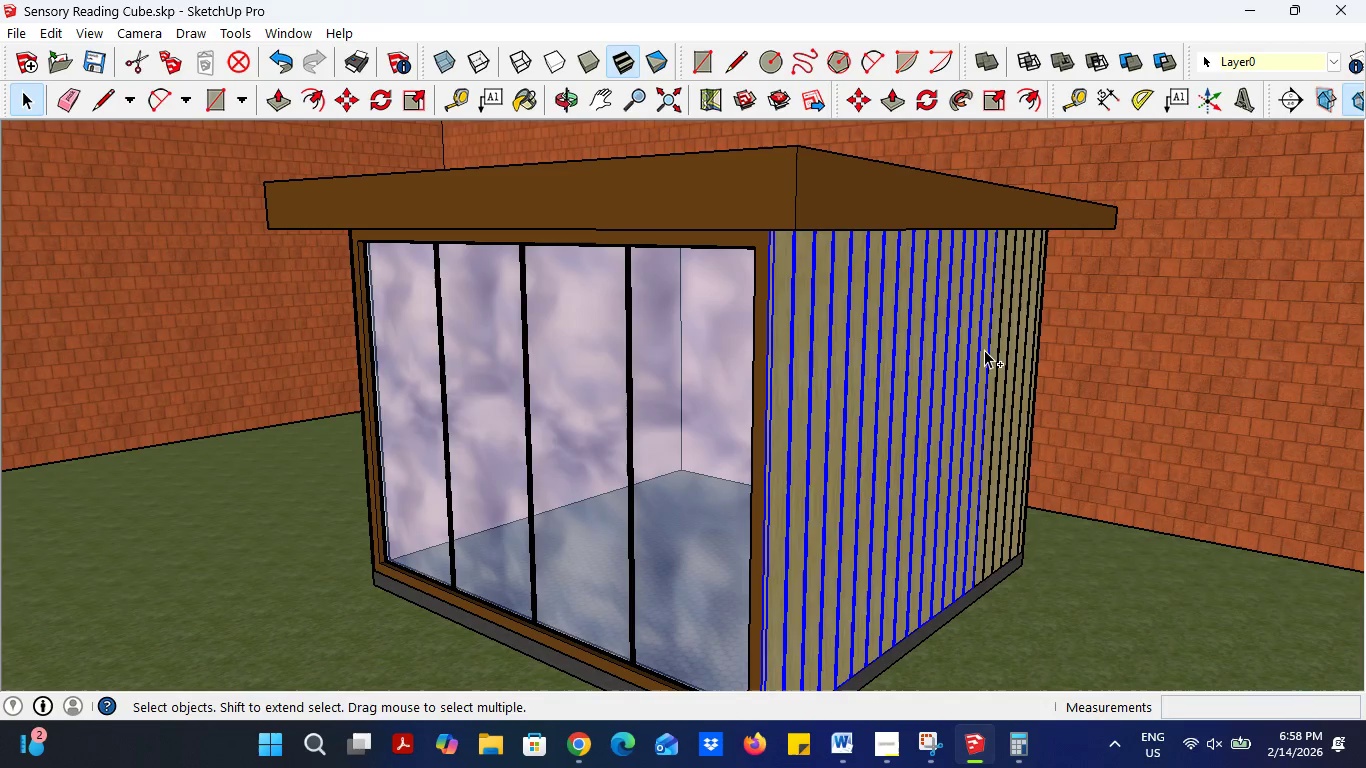 
hold_key(key=ControlLeft, duration=0.41)
 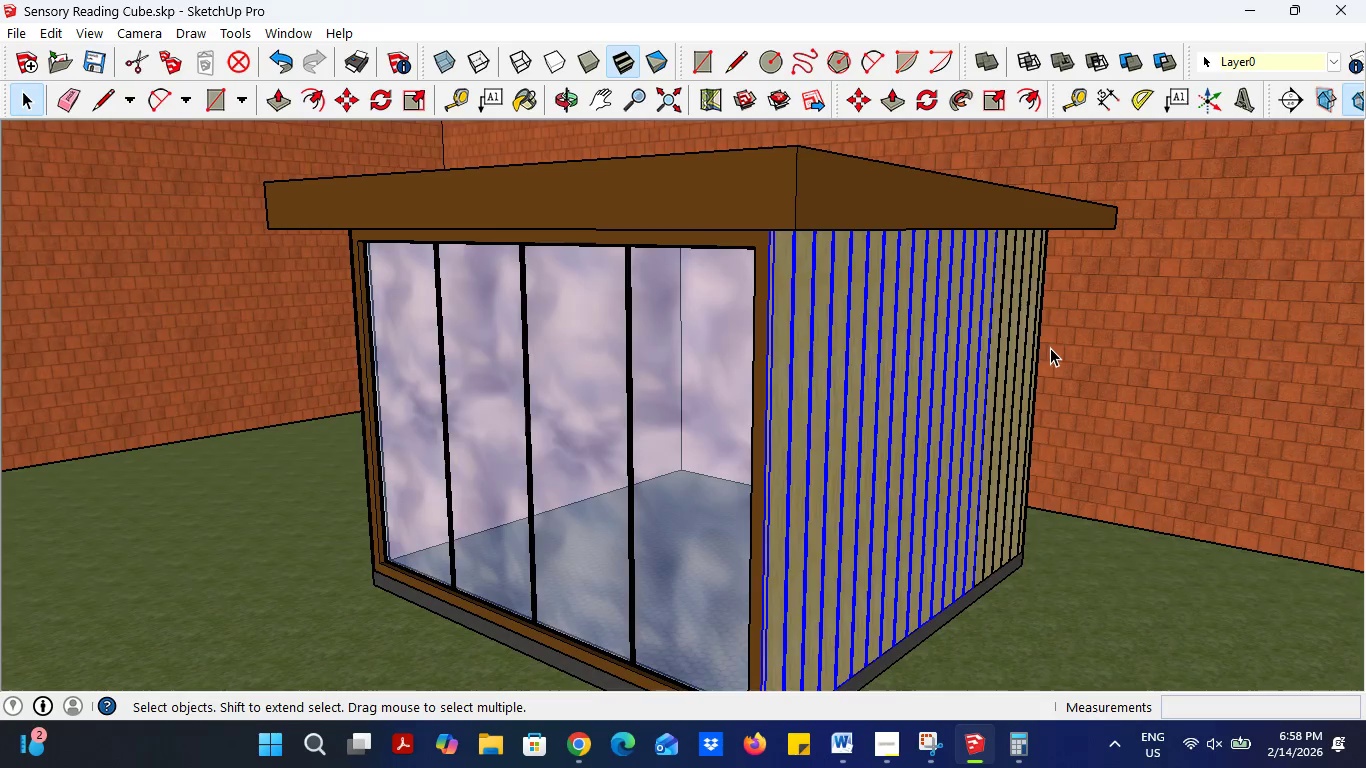 
hold_key(key=ControlLeft, duration=1.52)
 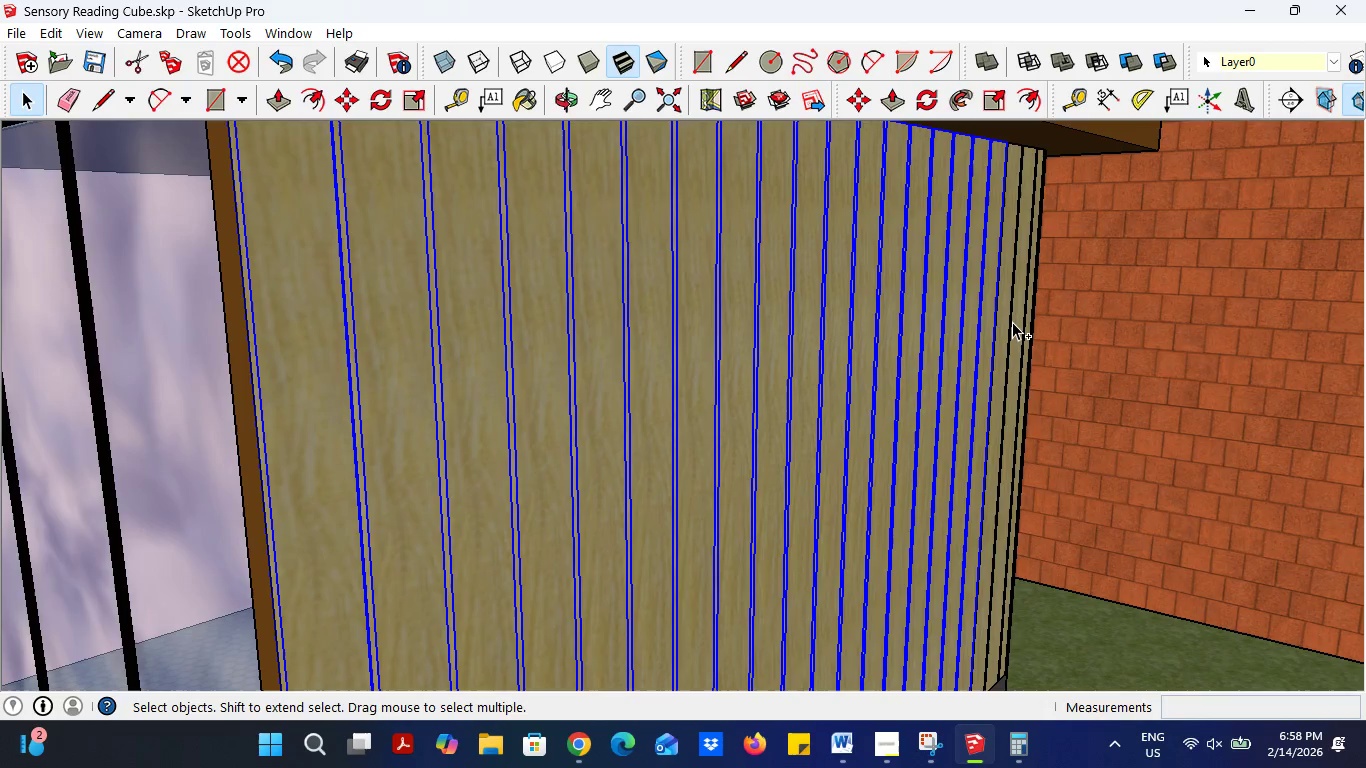 
scroll: coordinate [1050, 347], scroll_direction: up, amount: 4.0
 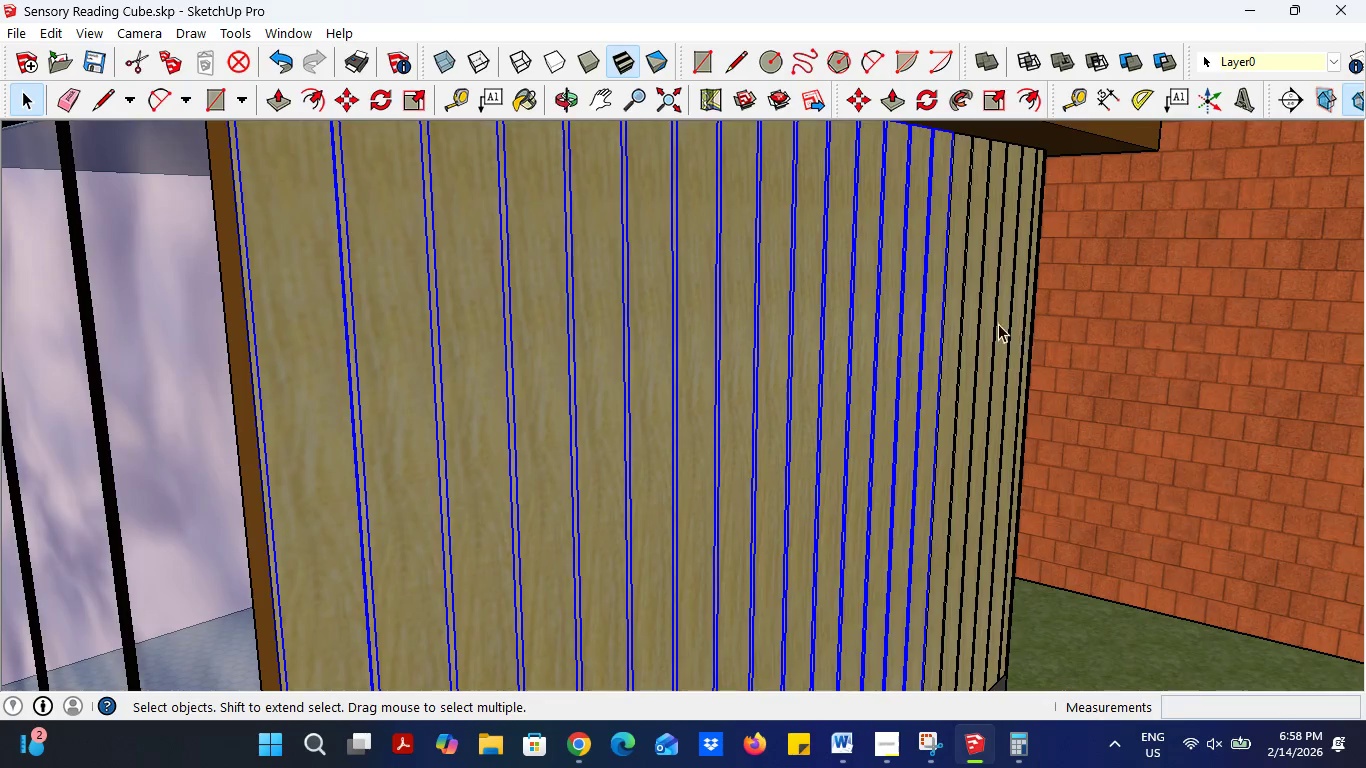 
left_click([956, 319])
 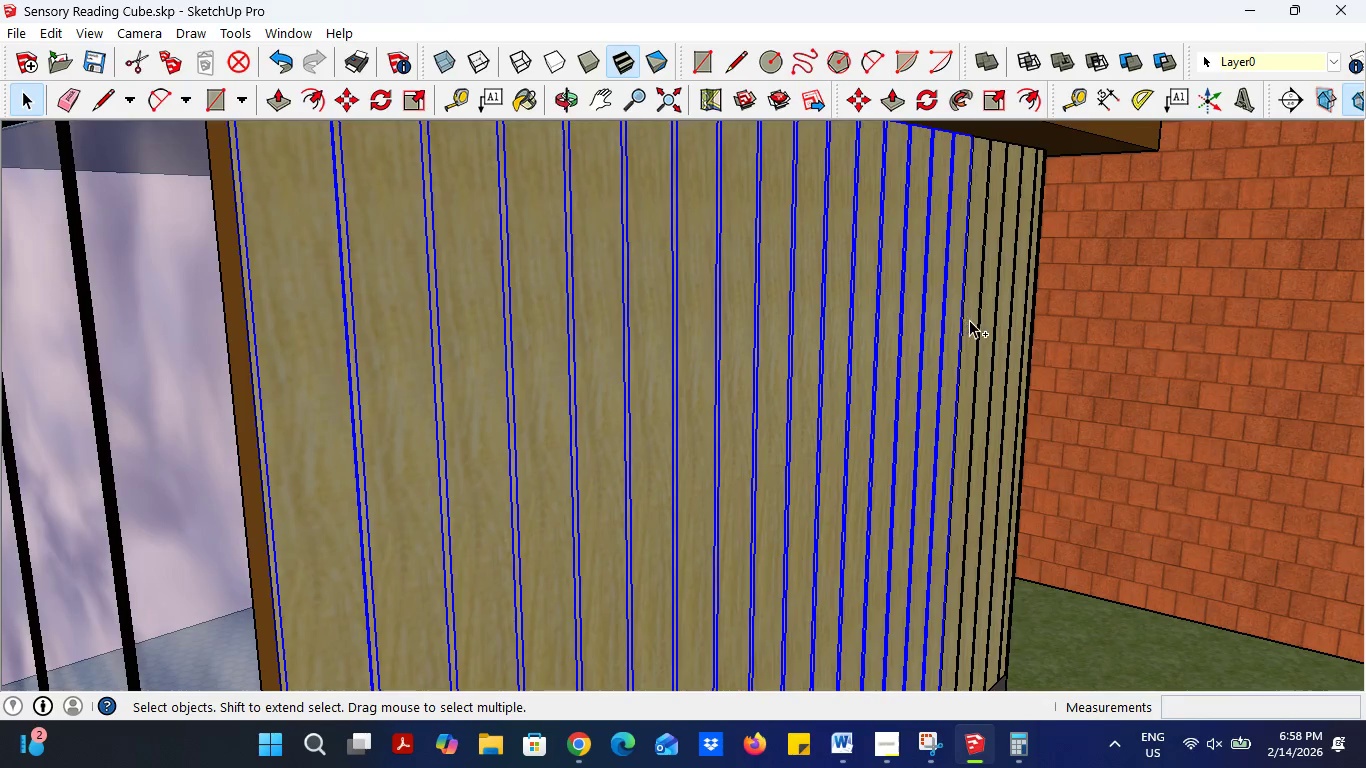 
double_click([972, 319])
 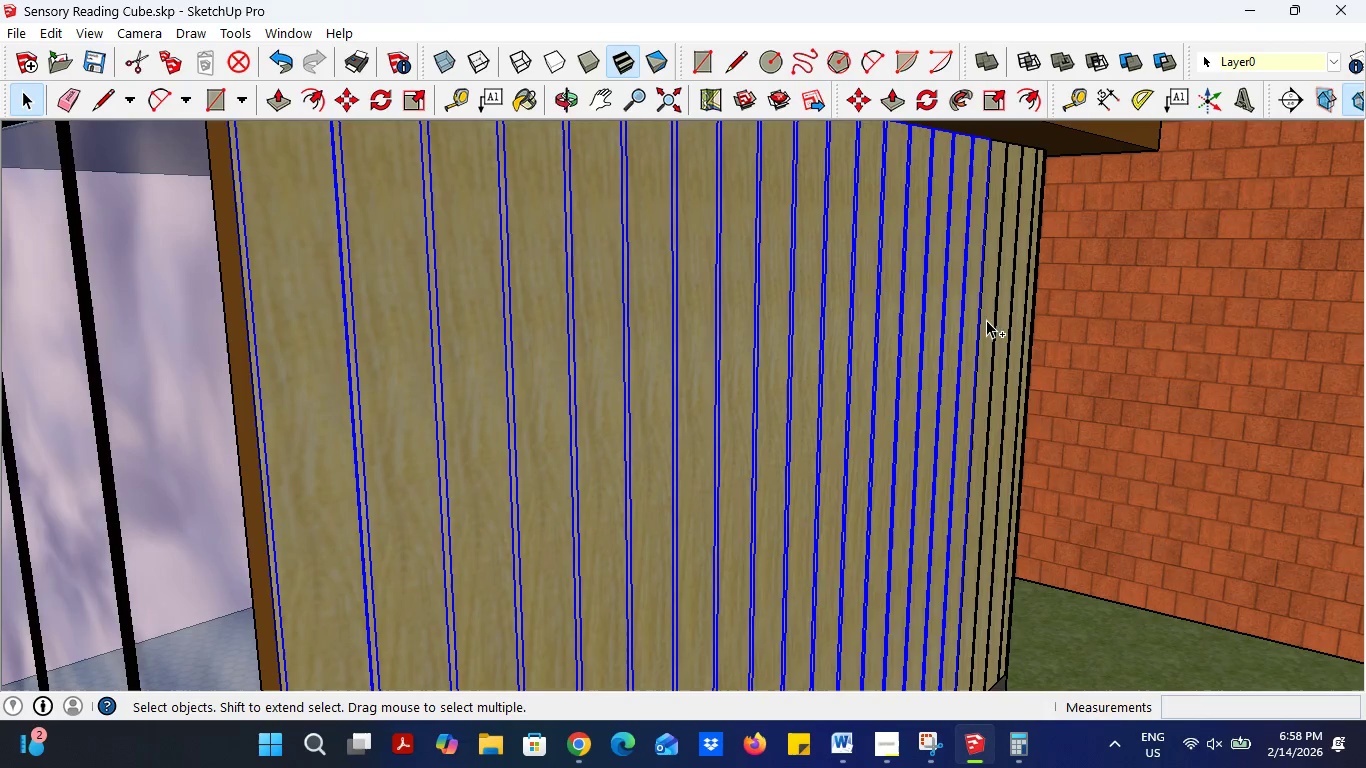 
hold_key(key=ControlLeft, duration=1.52)
triple_click([989, 319])
 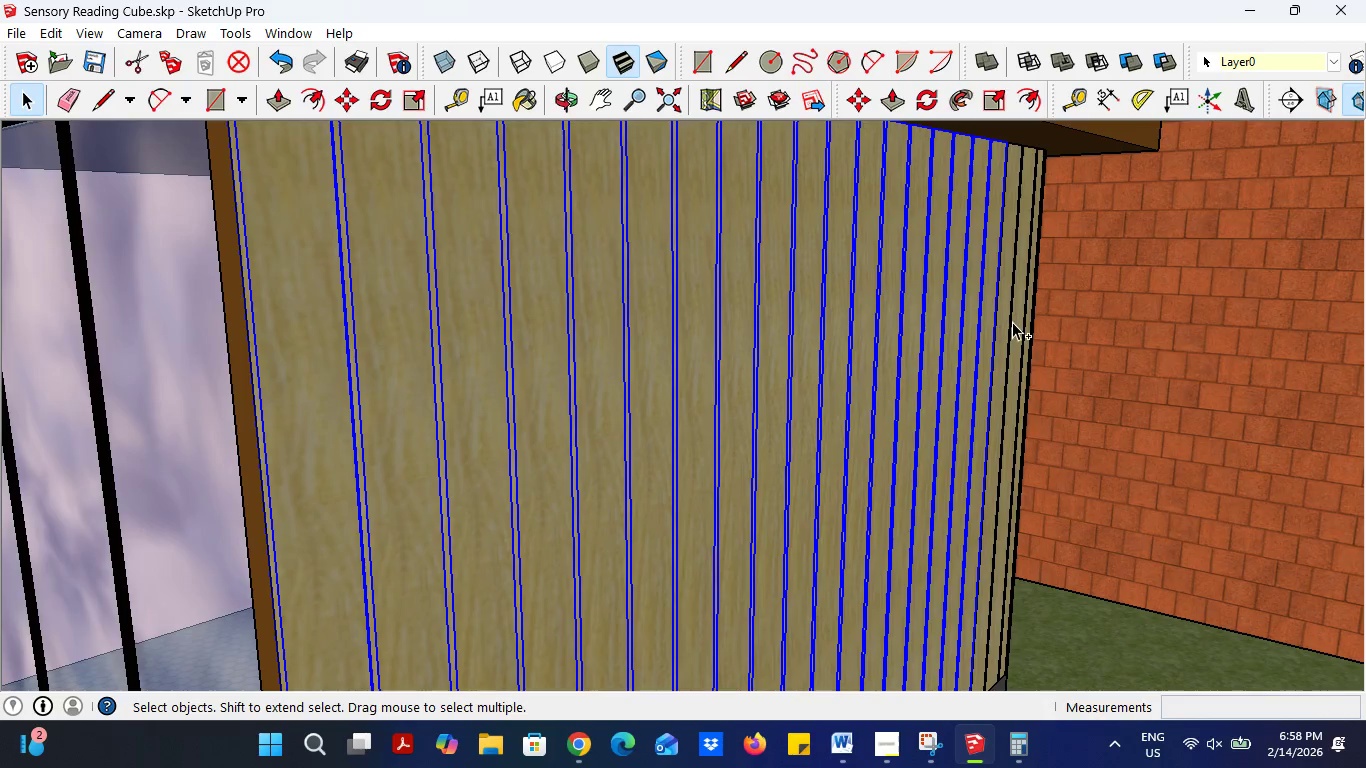 
triple_click([1012, 321])
 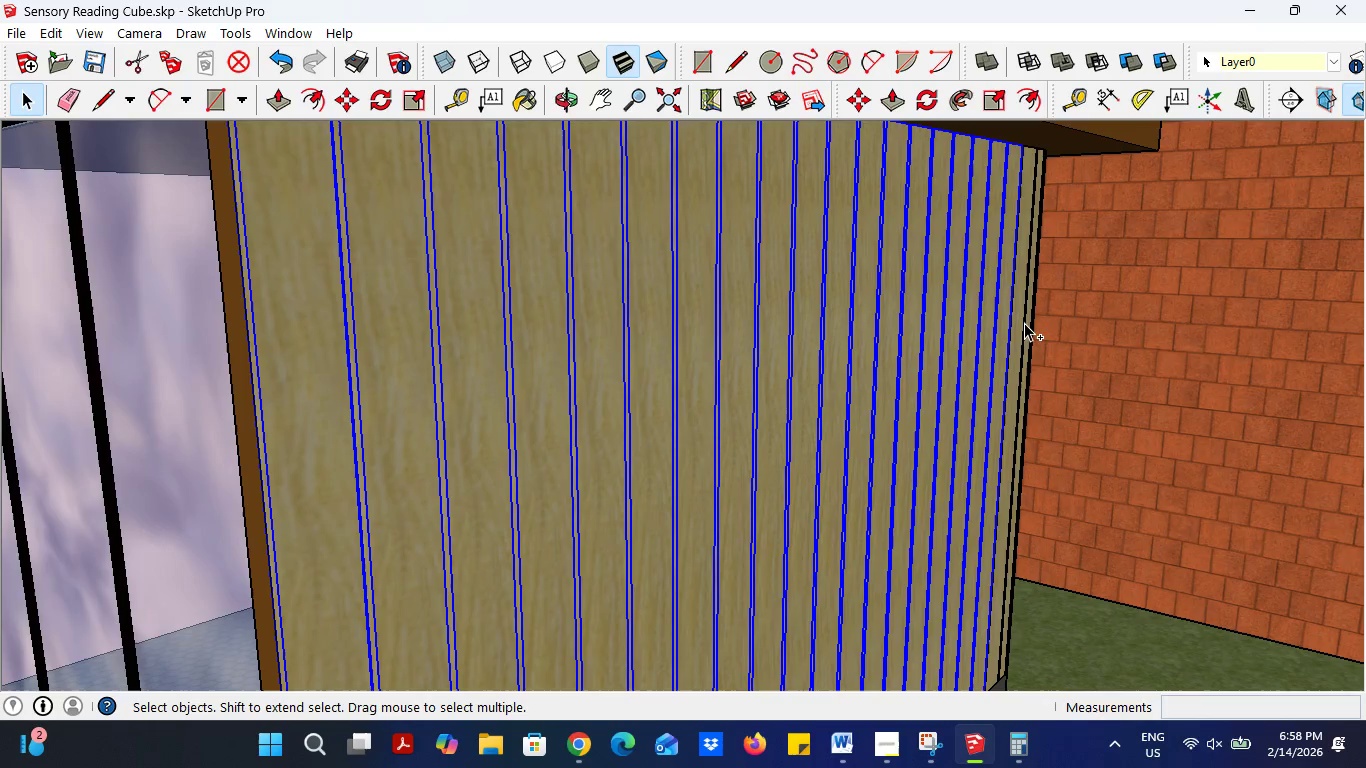 
left_click([1024, 321])
 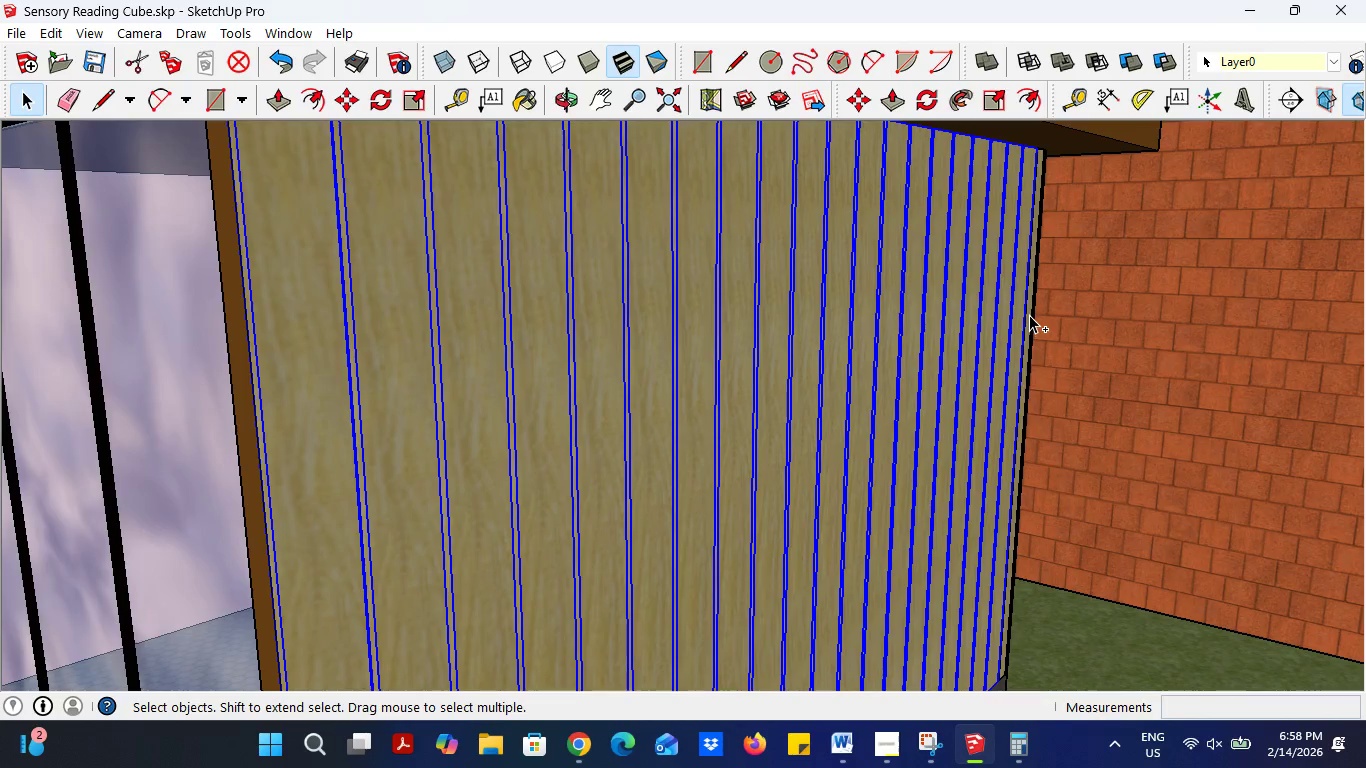 
hold_key(key=ControlLeft, duration=0.53)
left_click([1032, 313])
 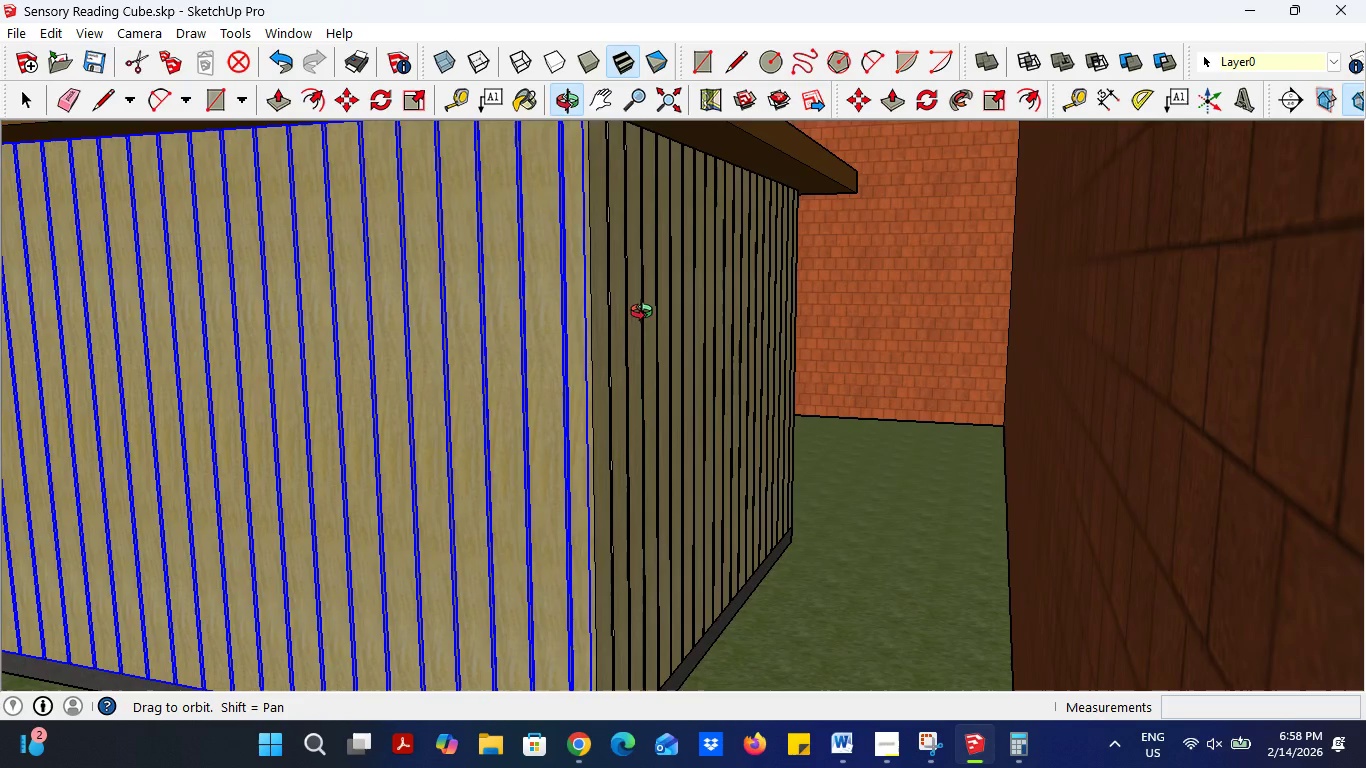 
scroll: coordinate [606, 332], scroll_direction: up, amount: 5.0
 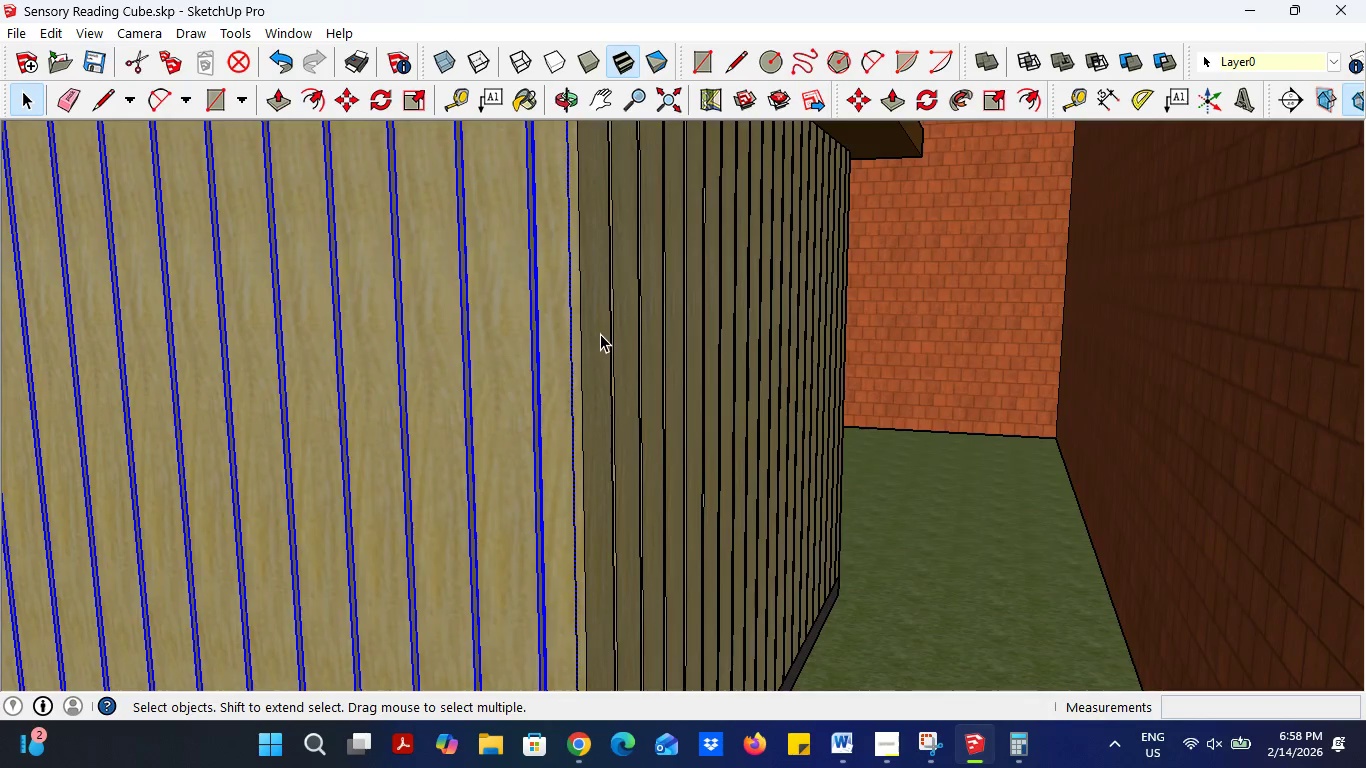 
hold_key(key=ControlLeft, duration=1.5)
left_click([599, 333])
 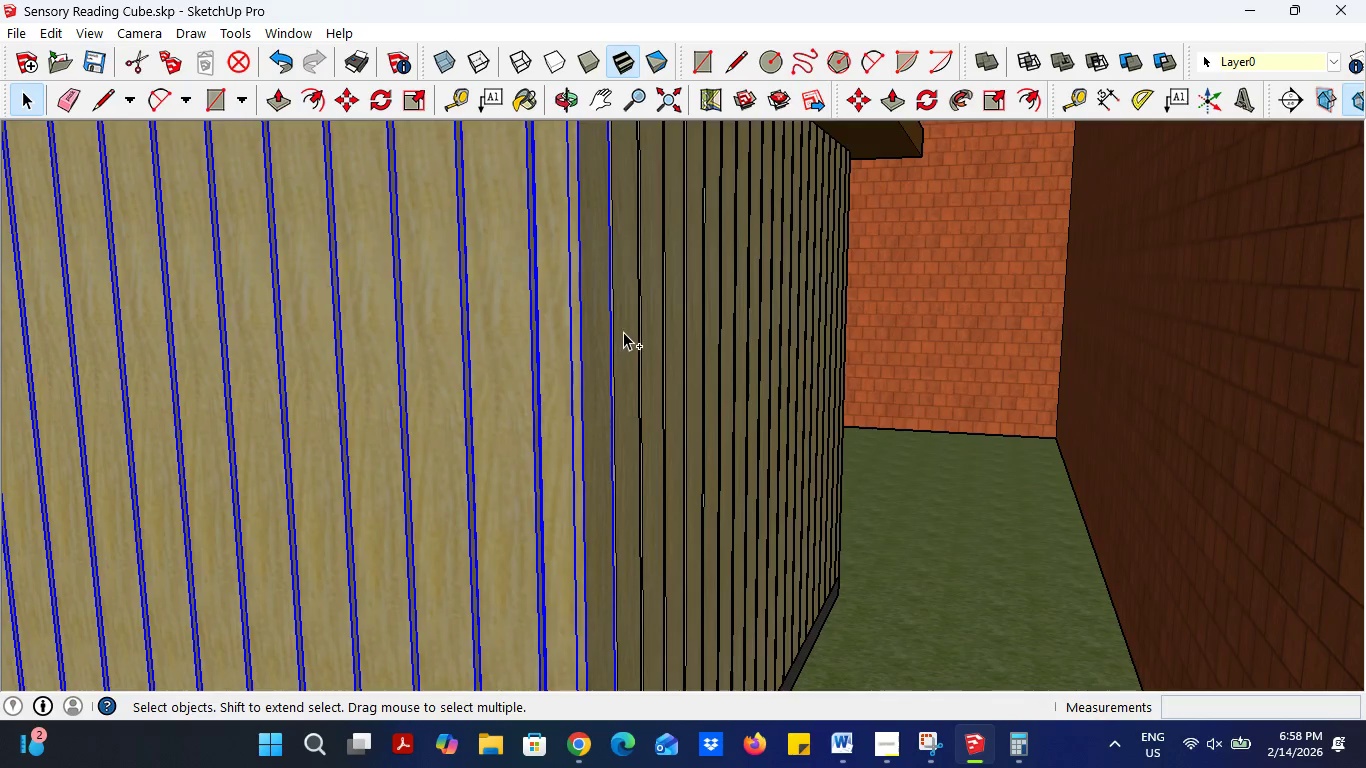 
left_click([628, 330])
 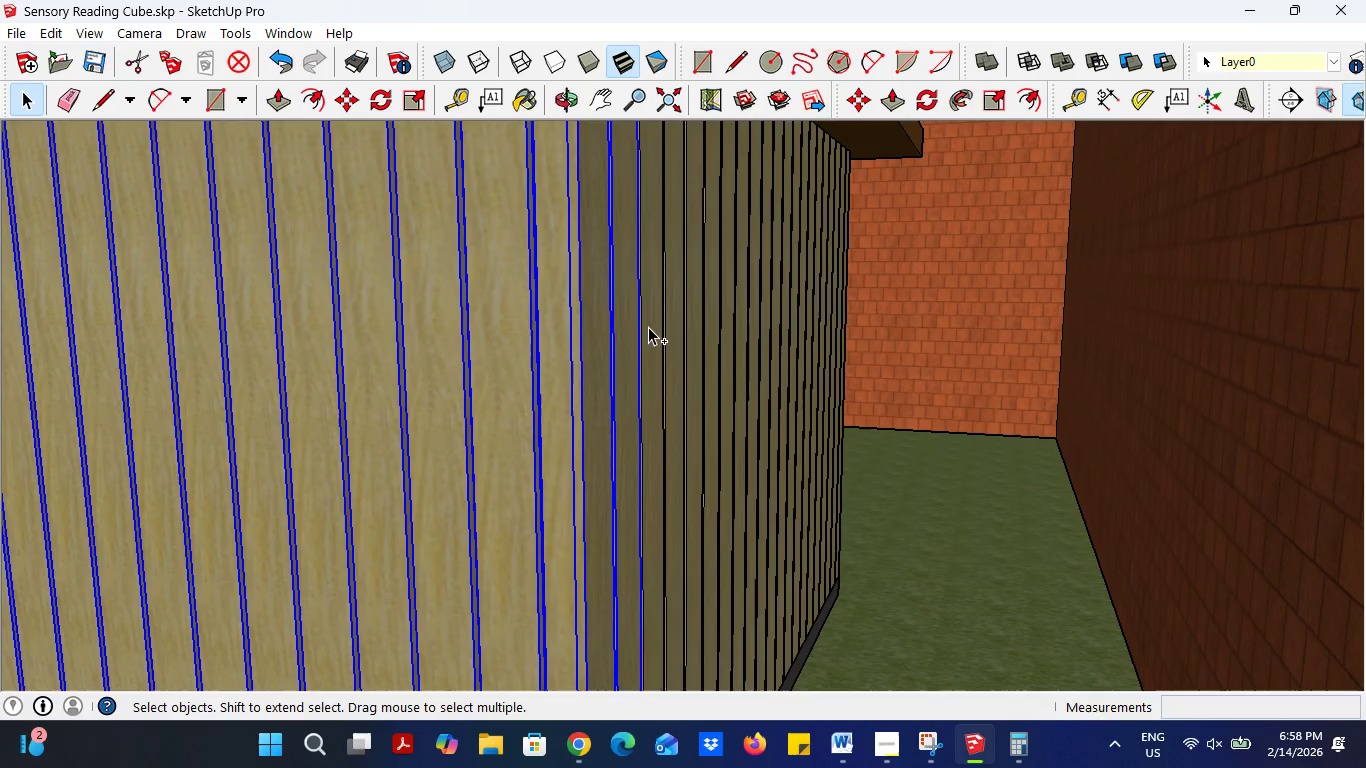 
double_click([648, 326])
 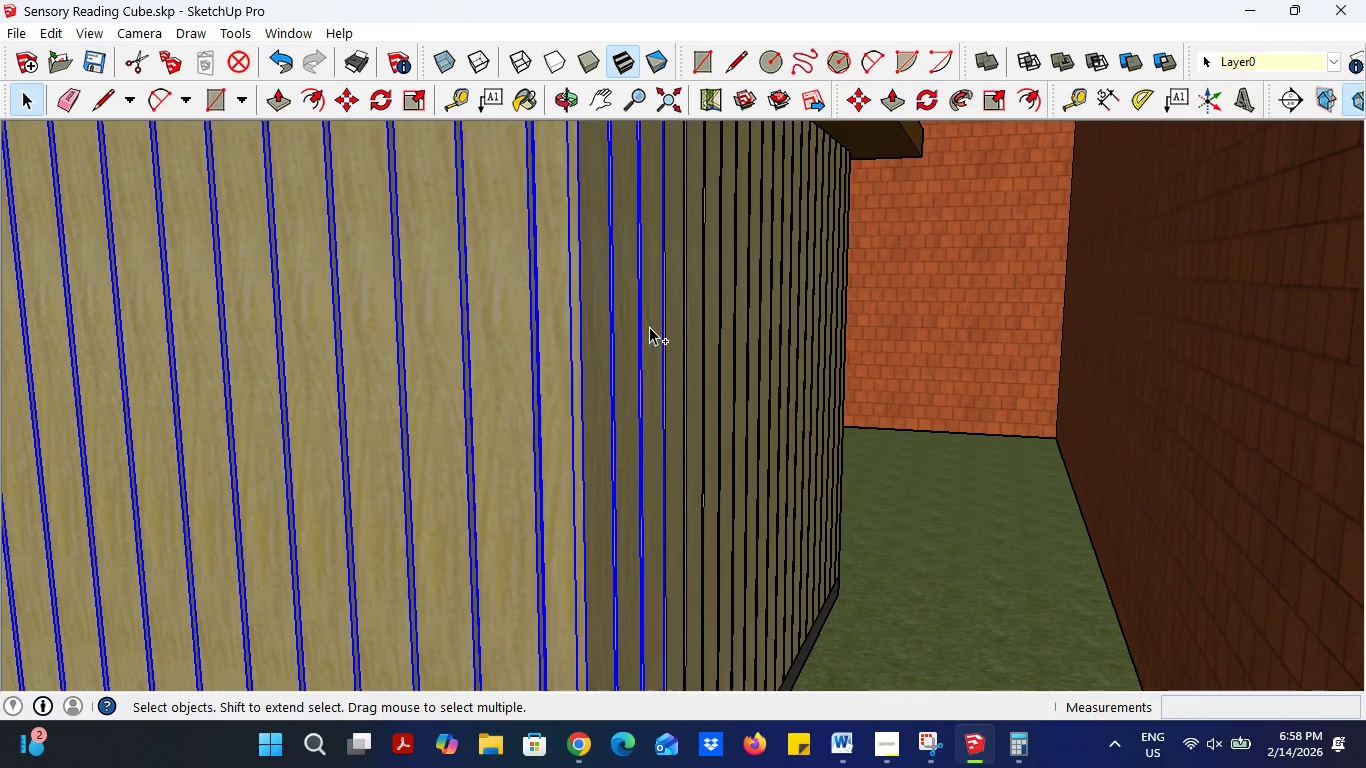 
hold_key(key=ControlLeft, duration=1.51)
 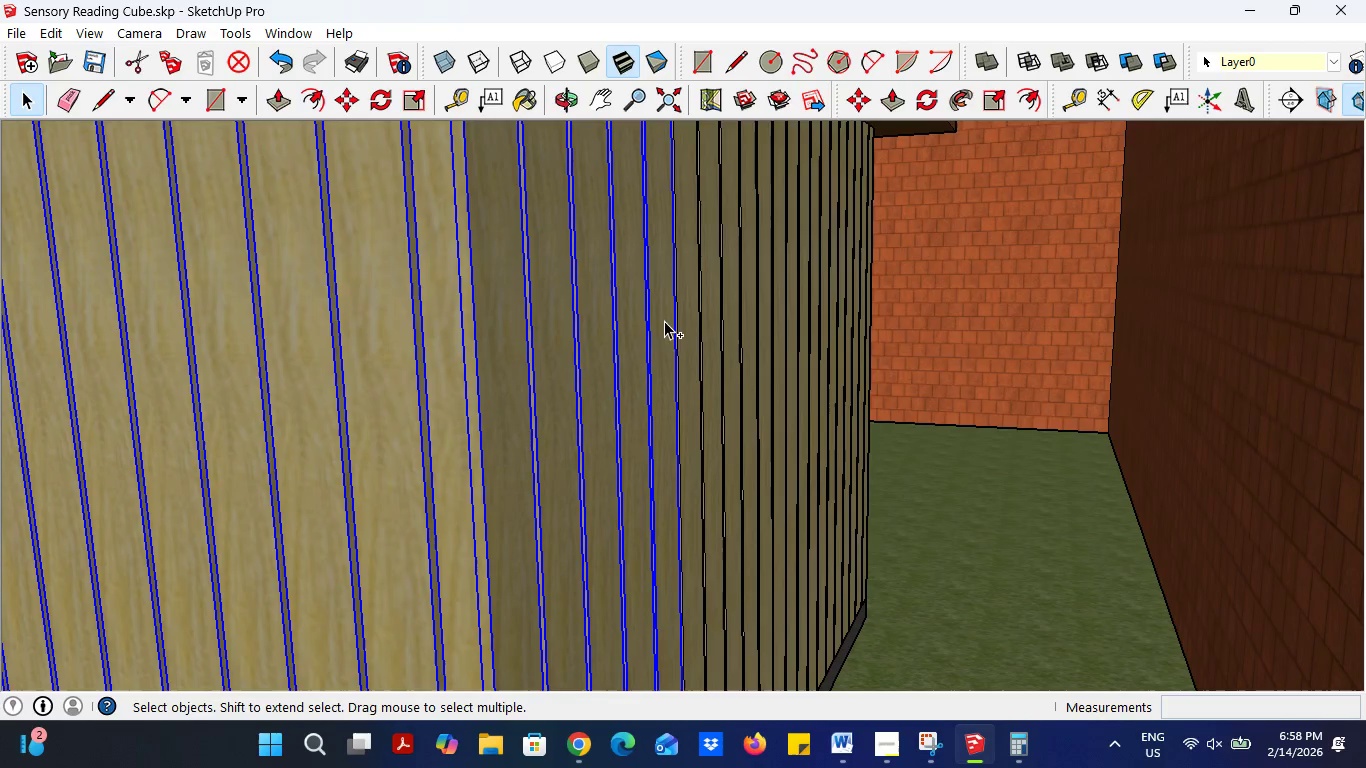 
hold_key(key=ControlLeft, duration=1.52)
left_click([638, 320])
 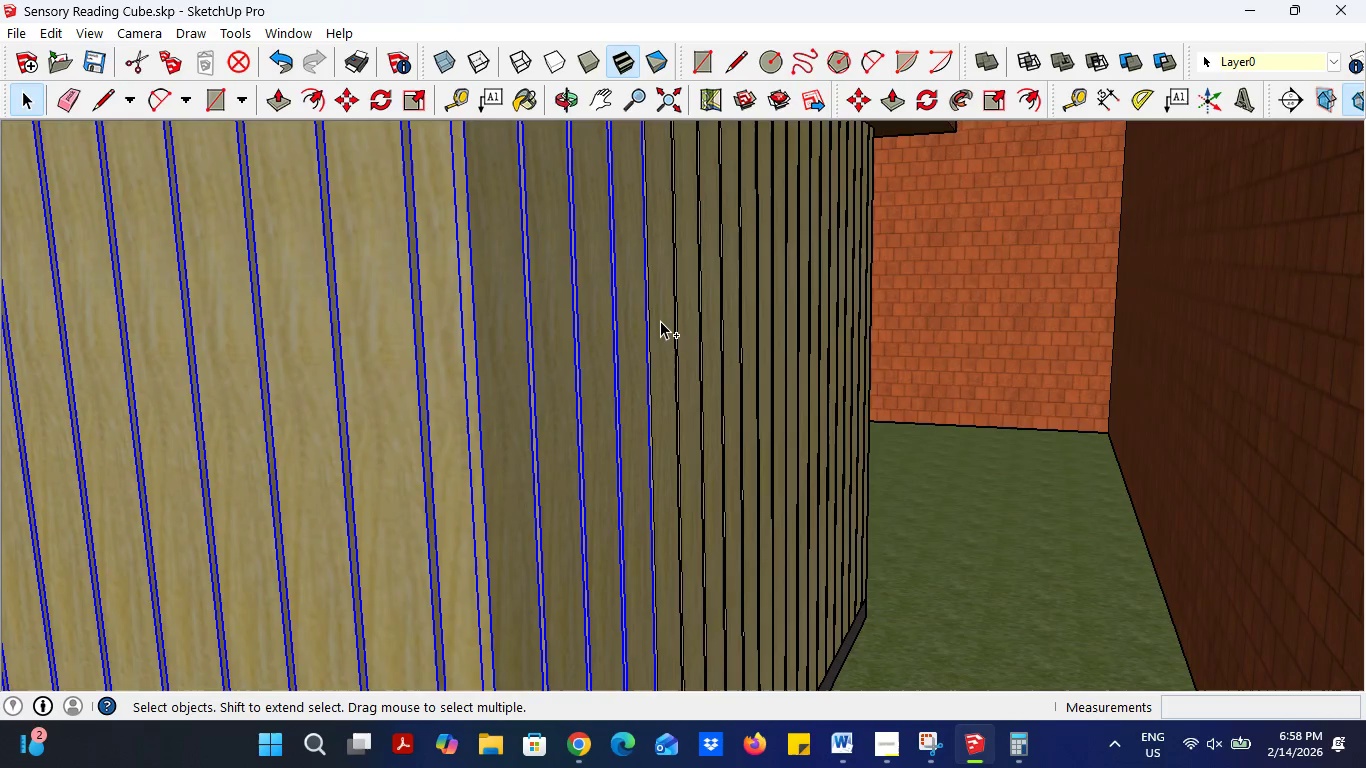 
scroll: coordinate [640, 321], scroll_direction: up, amount: 2.0
 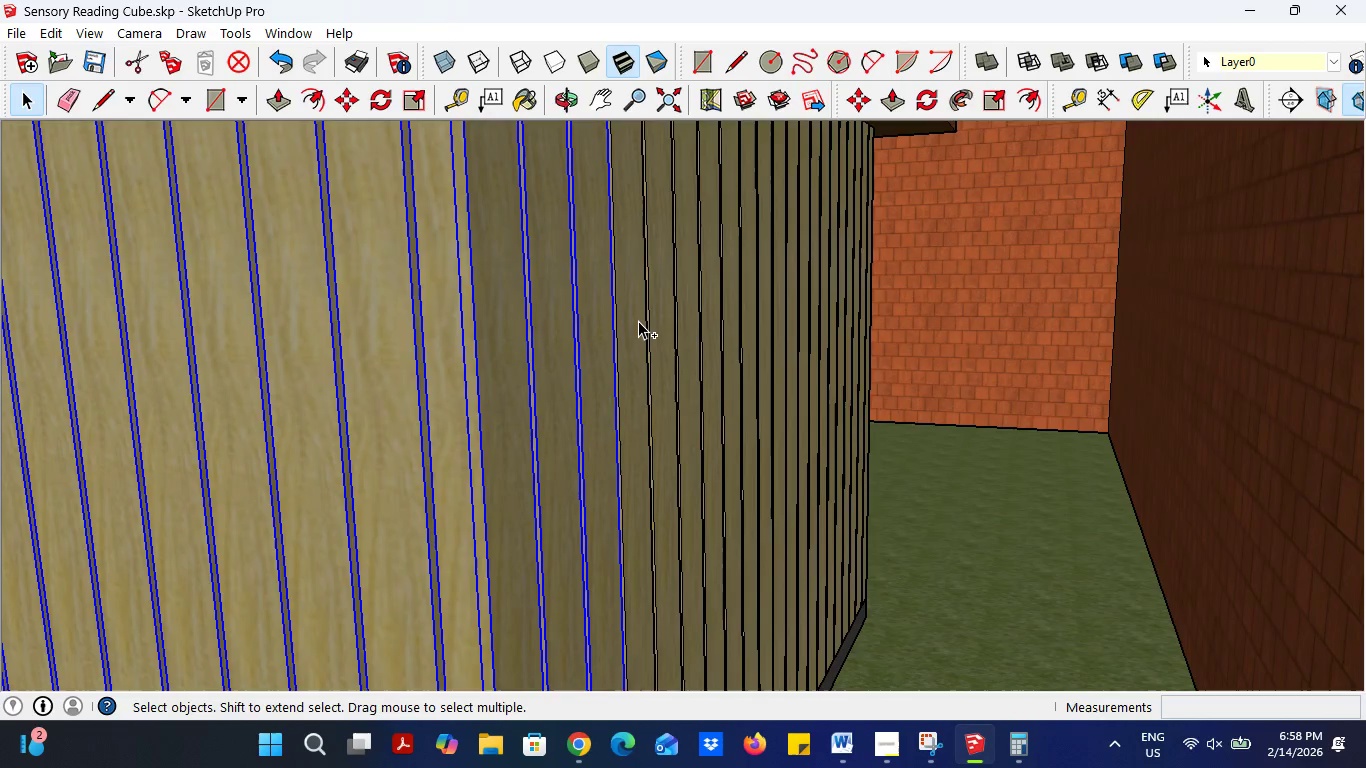 
double_click([661, 320])
 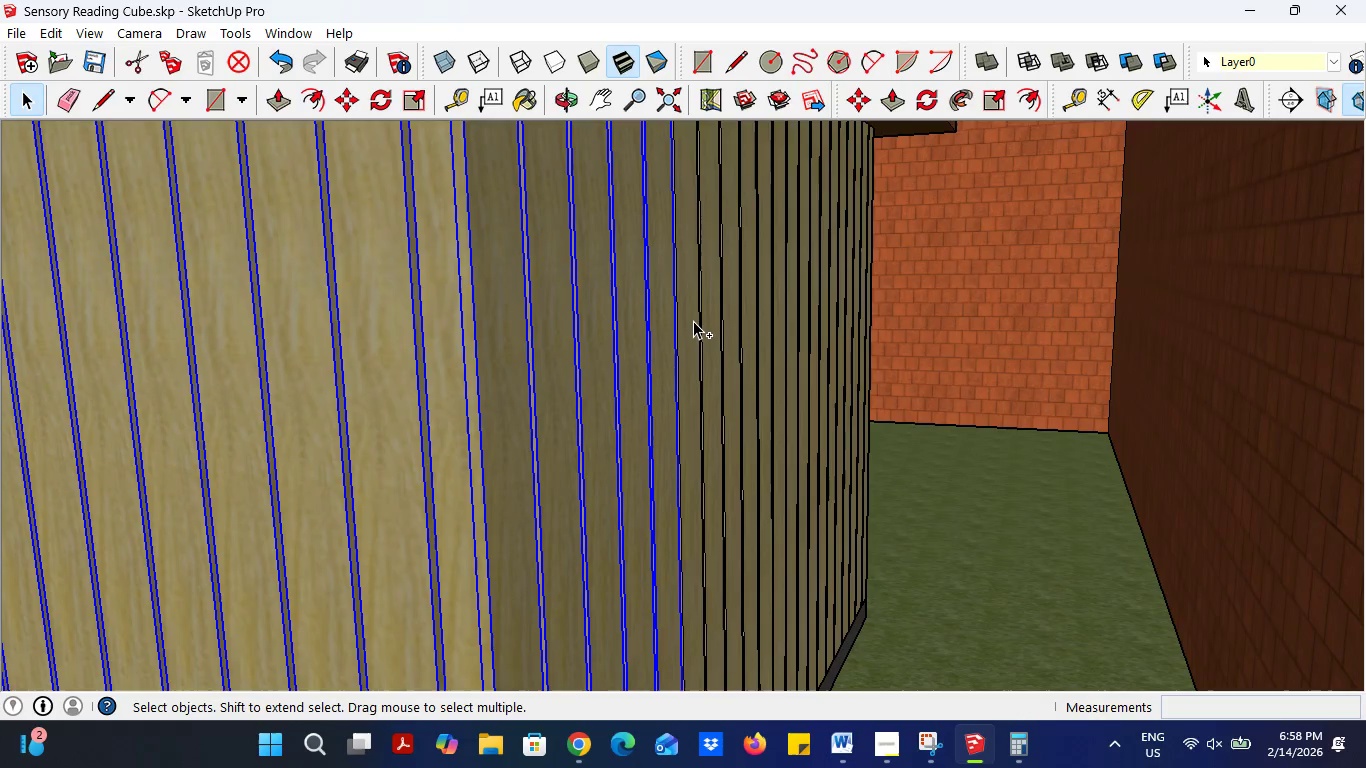 
triple_click([693, 320])
 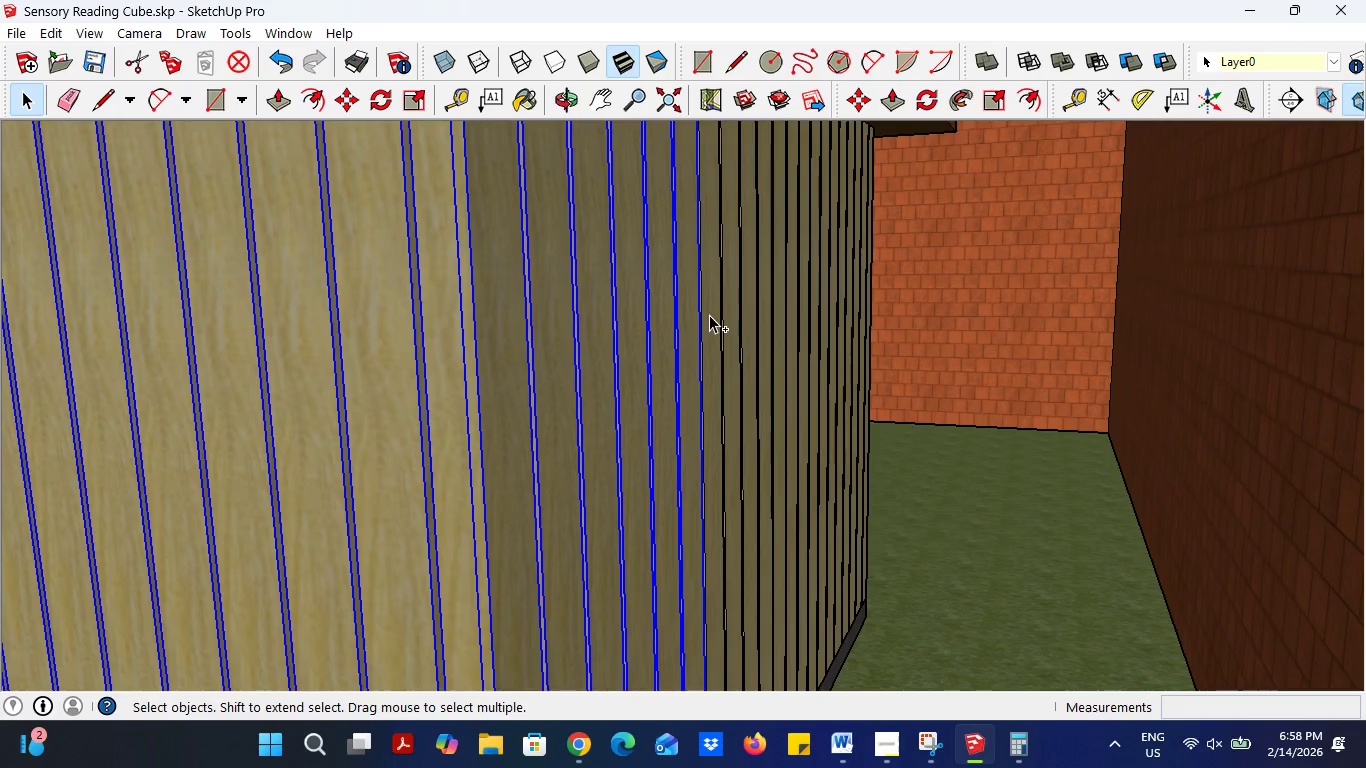 
triple_click([709, 314])
 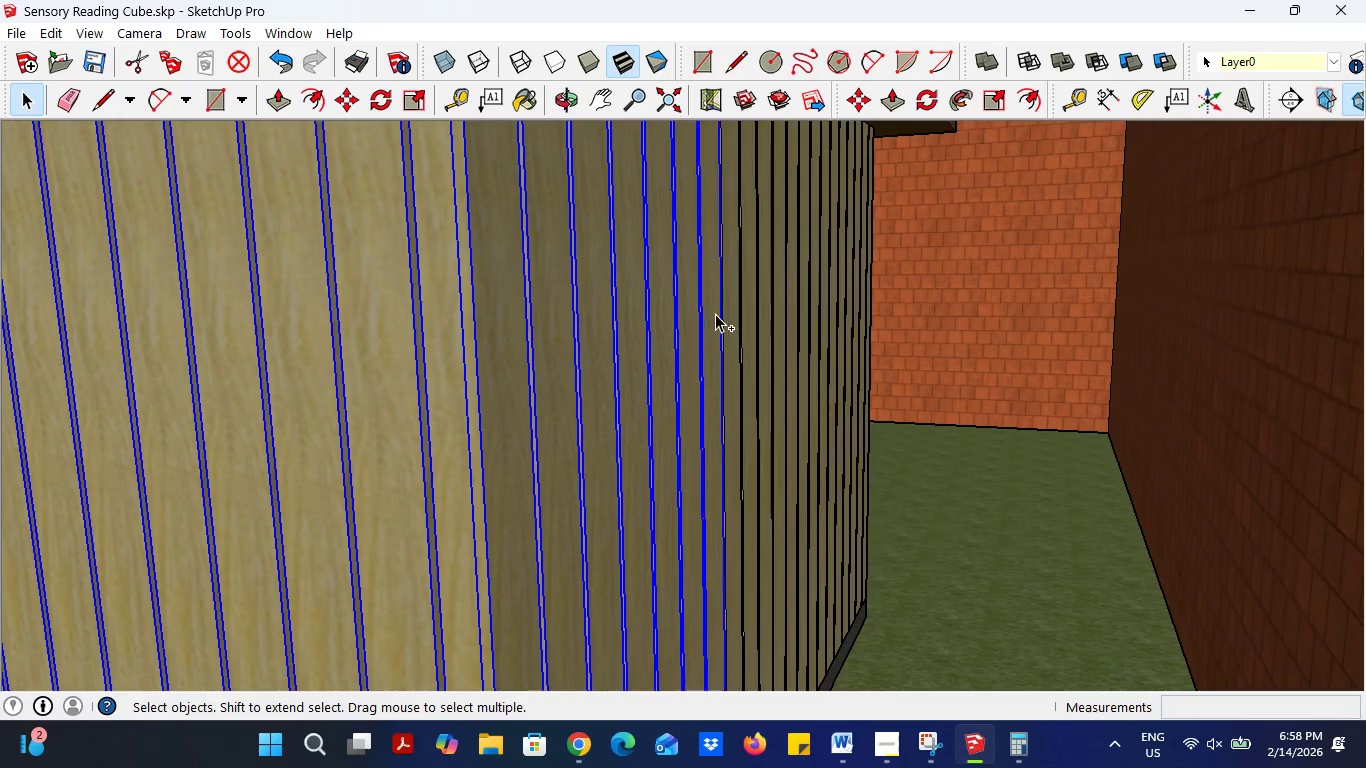 
hold_key(key=ControlLeft, duration=1.5)
left_click([728, 304])
 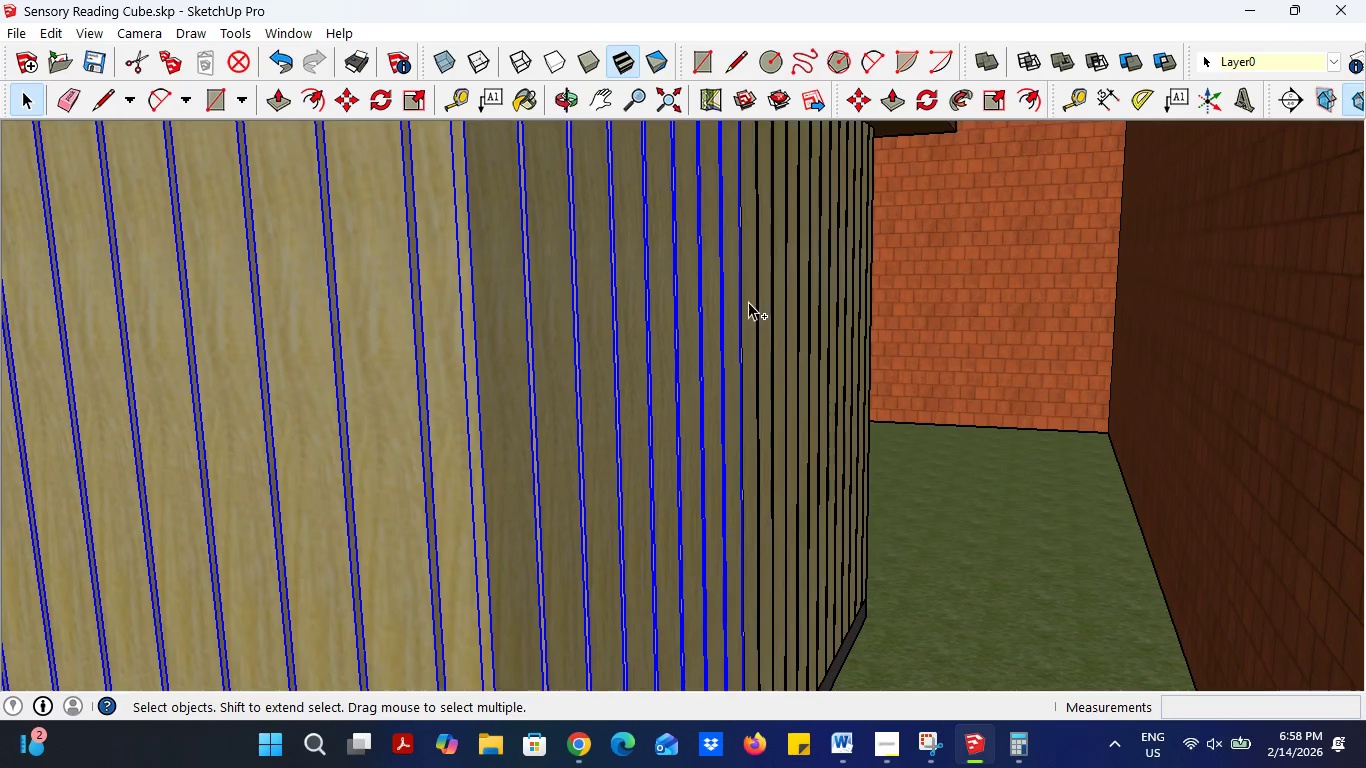 
left_click([750, 301])
 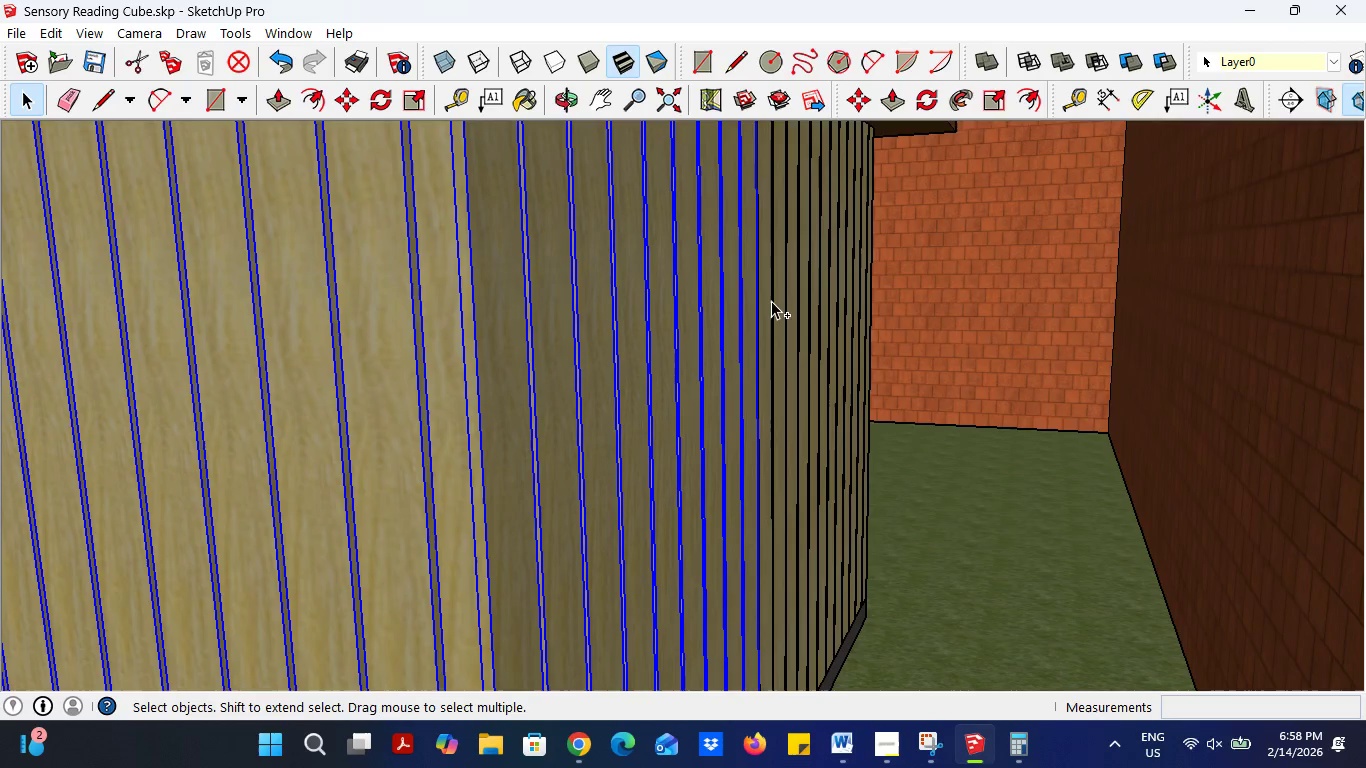 
hold_key(key=ControlLeft, duration=1.5)
double_click([772, 300])
 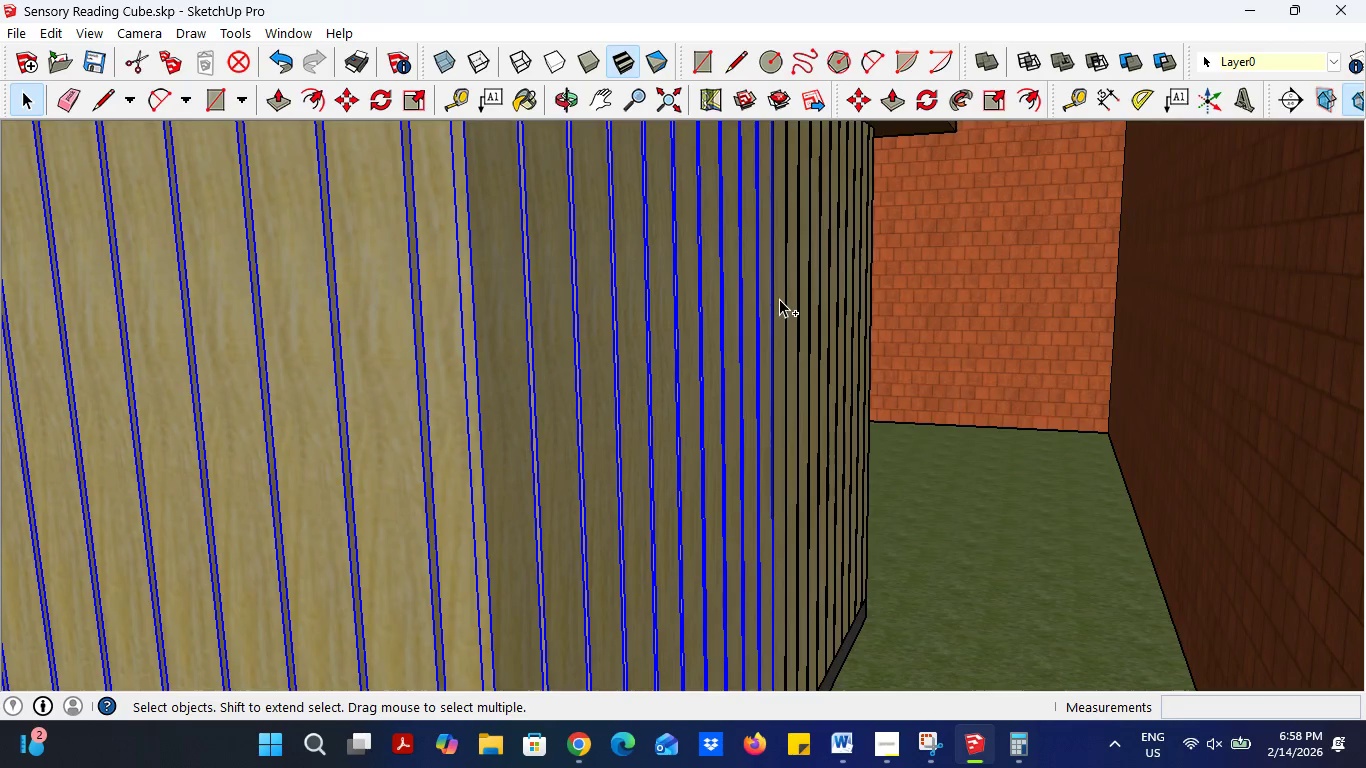 
triple_click([779, 298])
 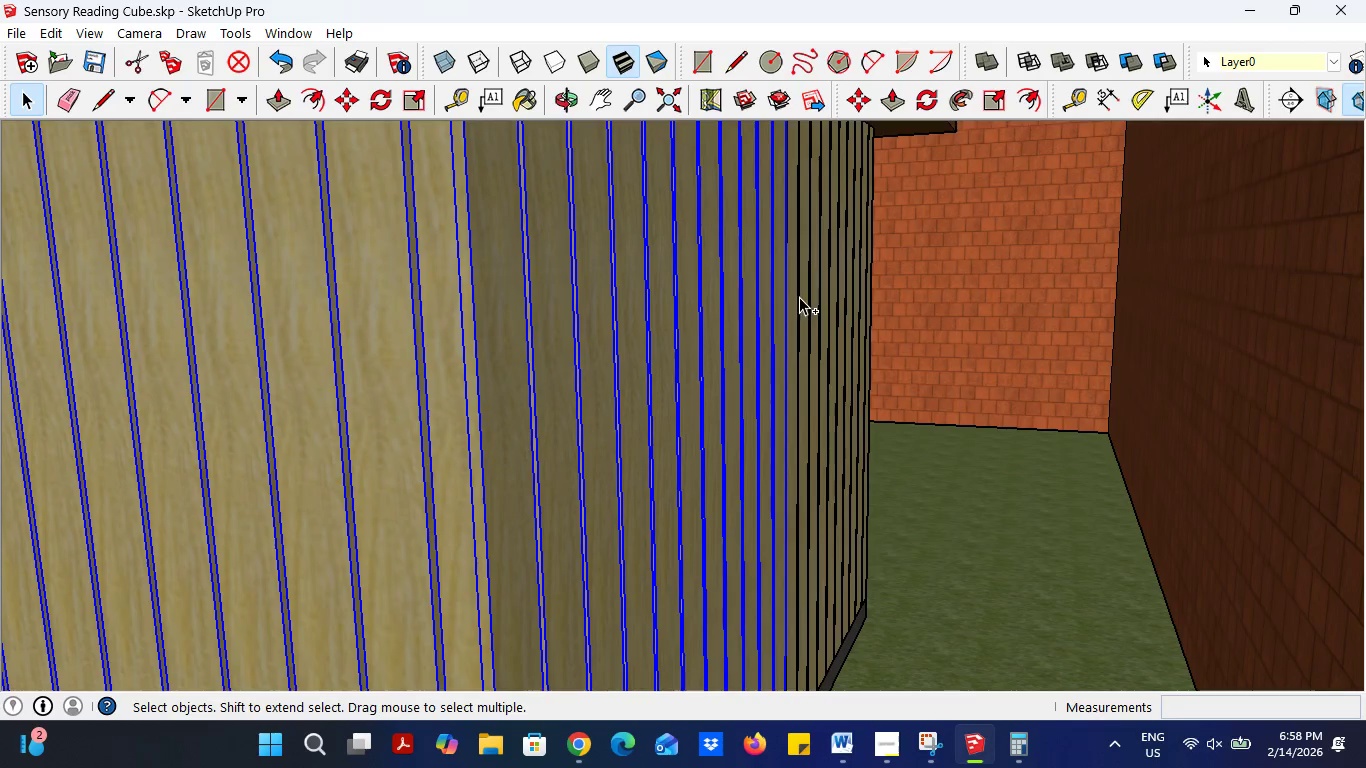 
left_click([801, 296])
 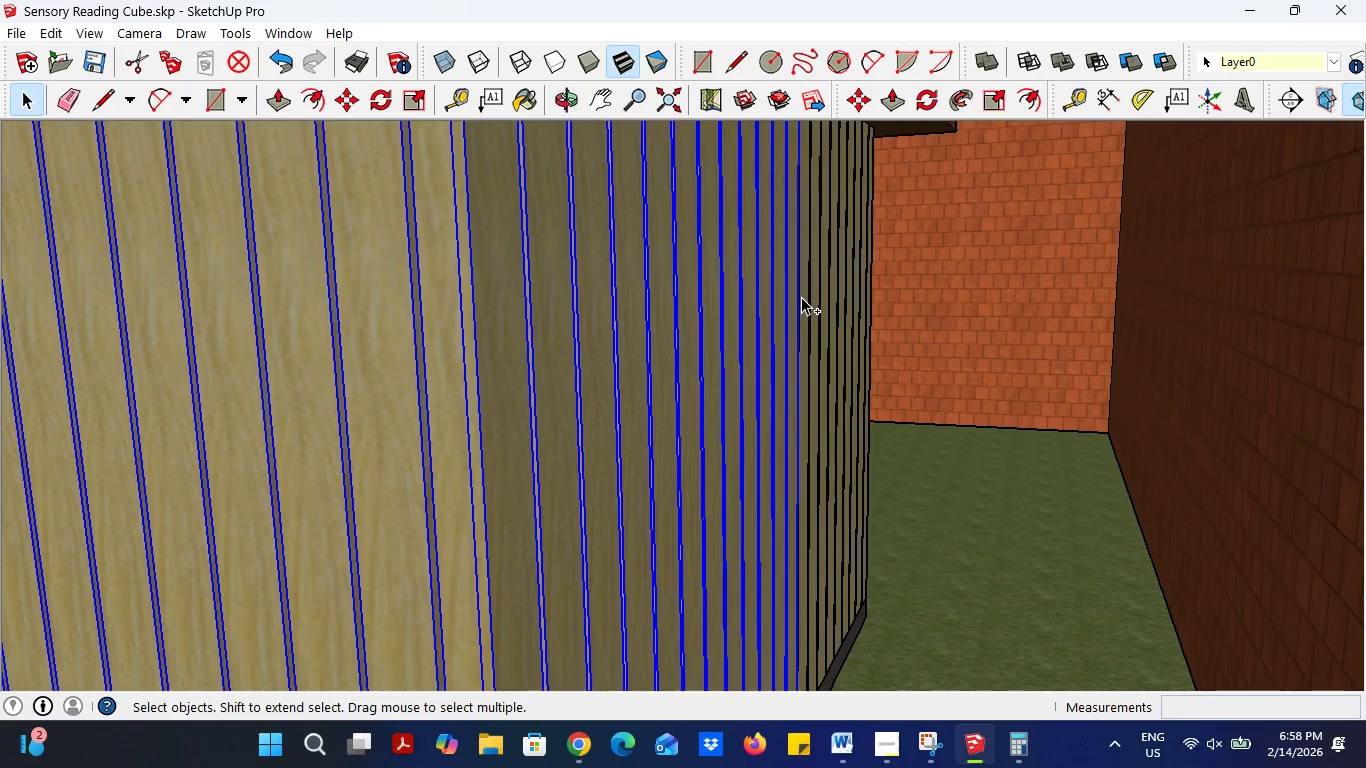 
hold_key(key=ControlLeft, duration=1.53)
left_click([806, 293])
 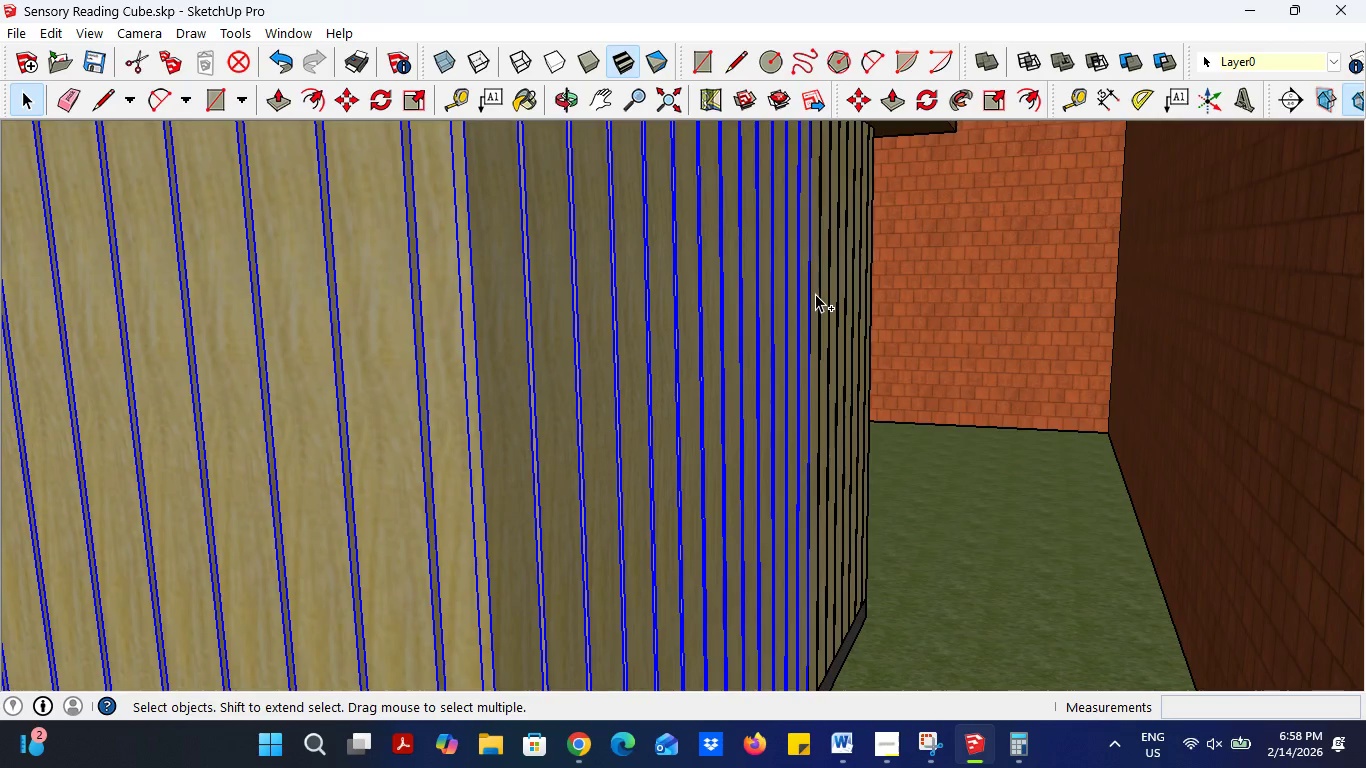 
double_click([815, 293])
 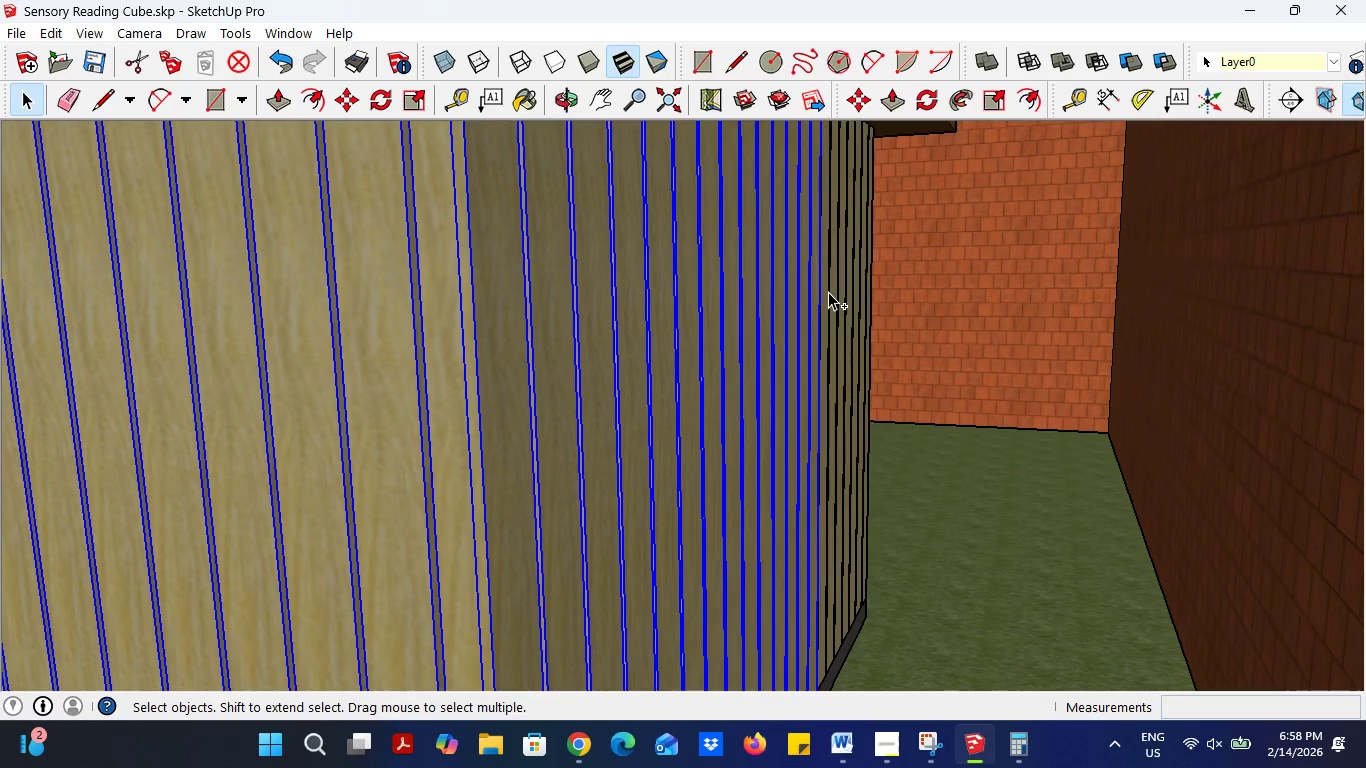 
triple_click([828, 291])
 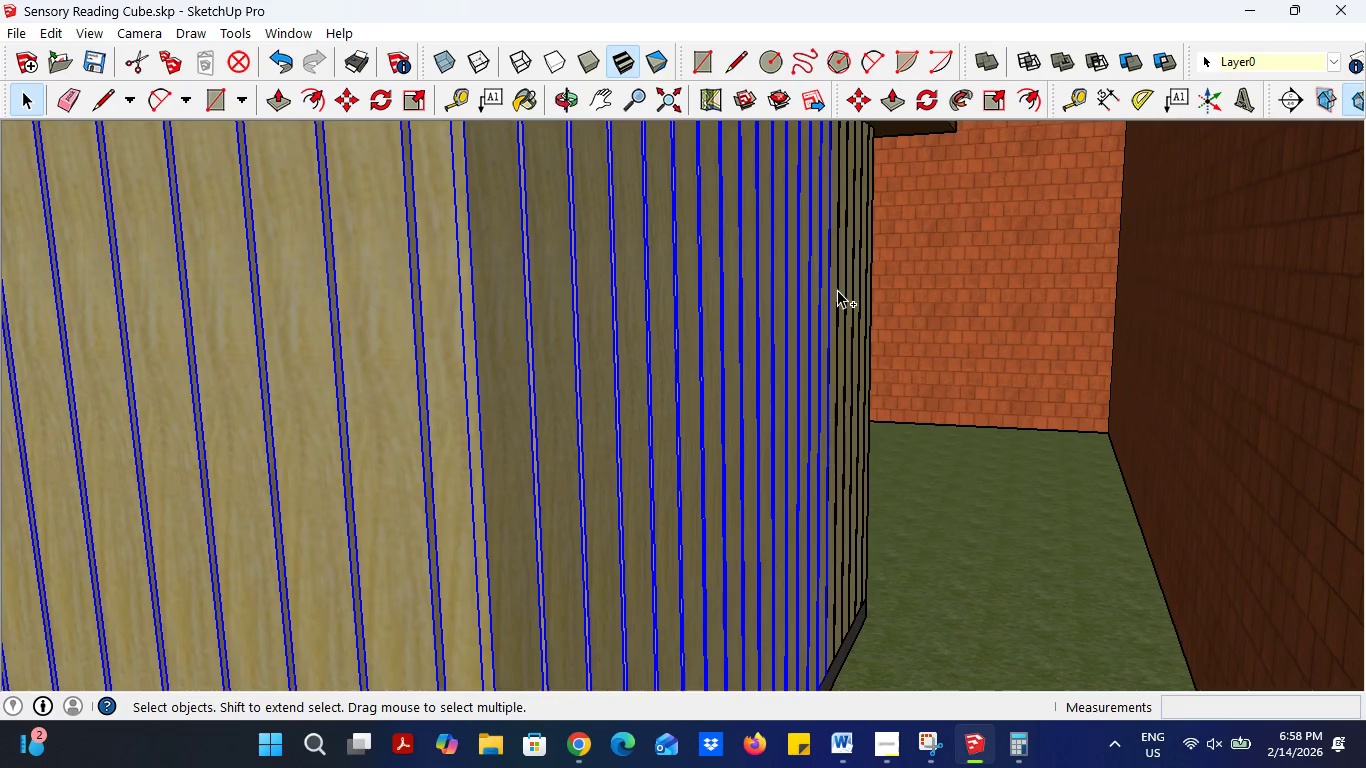 
hold_key(key=ControlLeft, duration=1.52)
left_click([838, 289])
 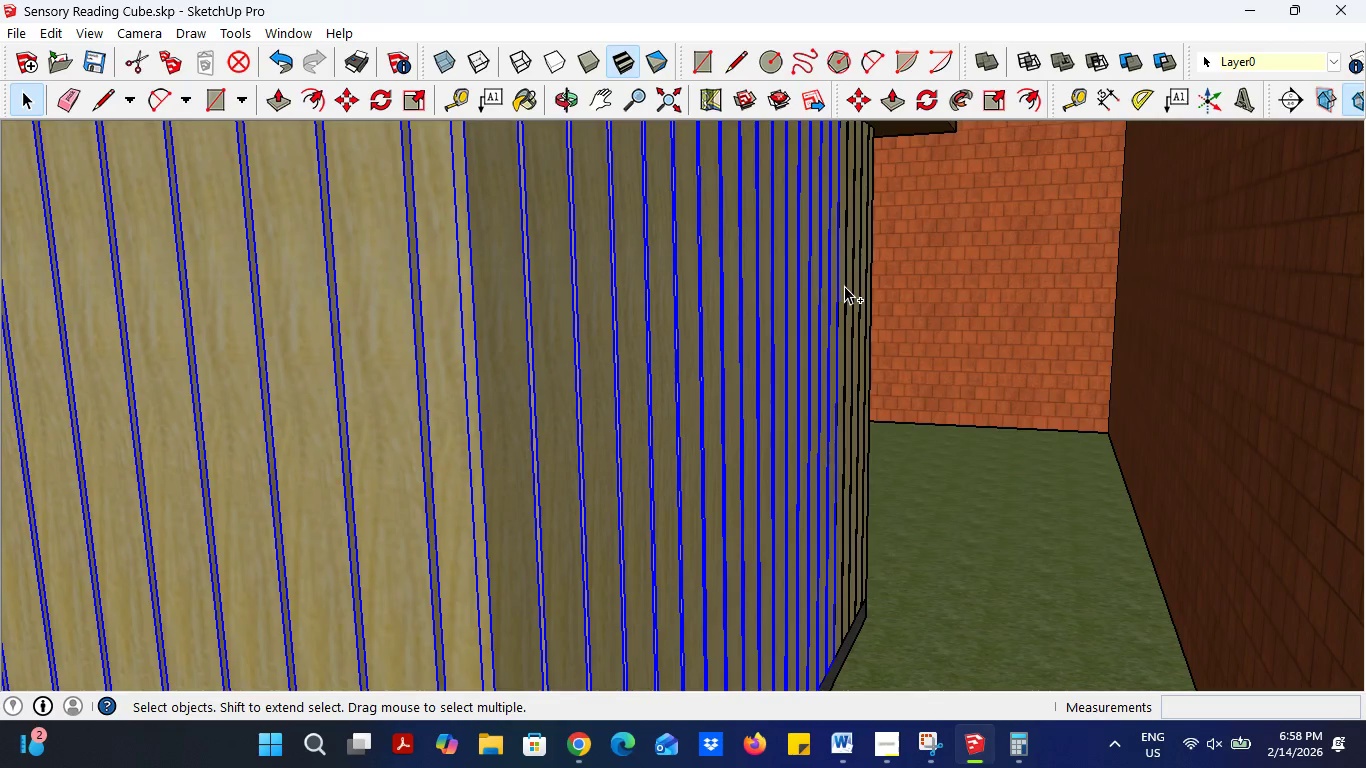 
left_click([845, 285])
 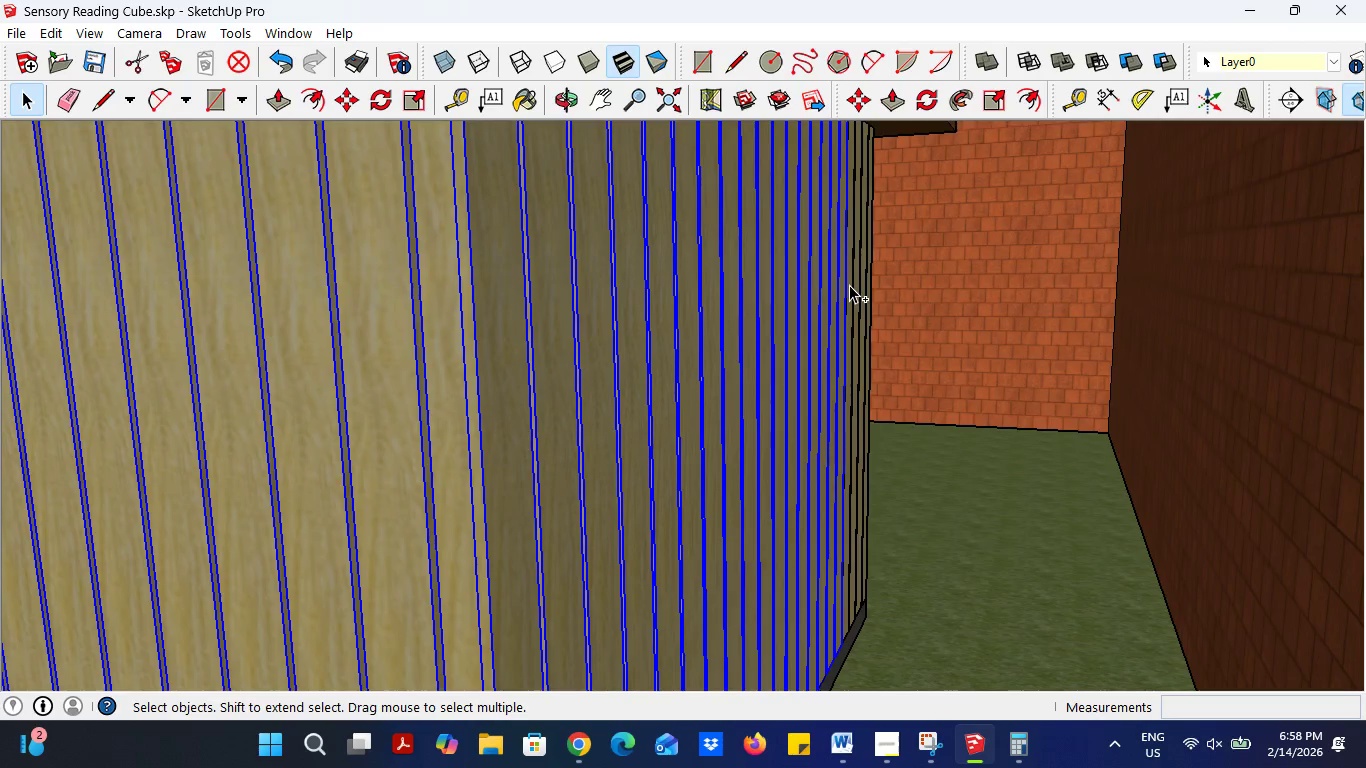 
hold_key(key=ControlLeft, duration=1.51)
left_click([852, 279])
 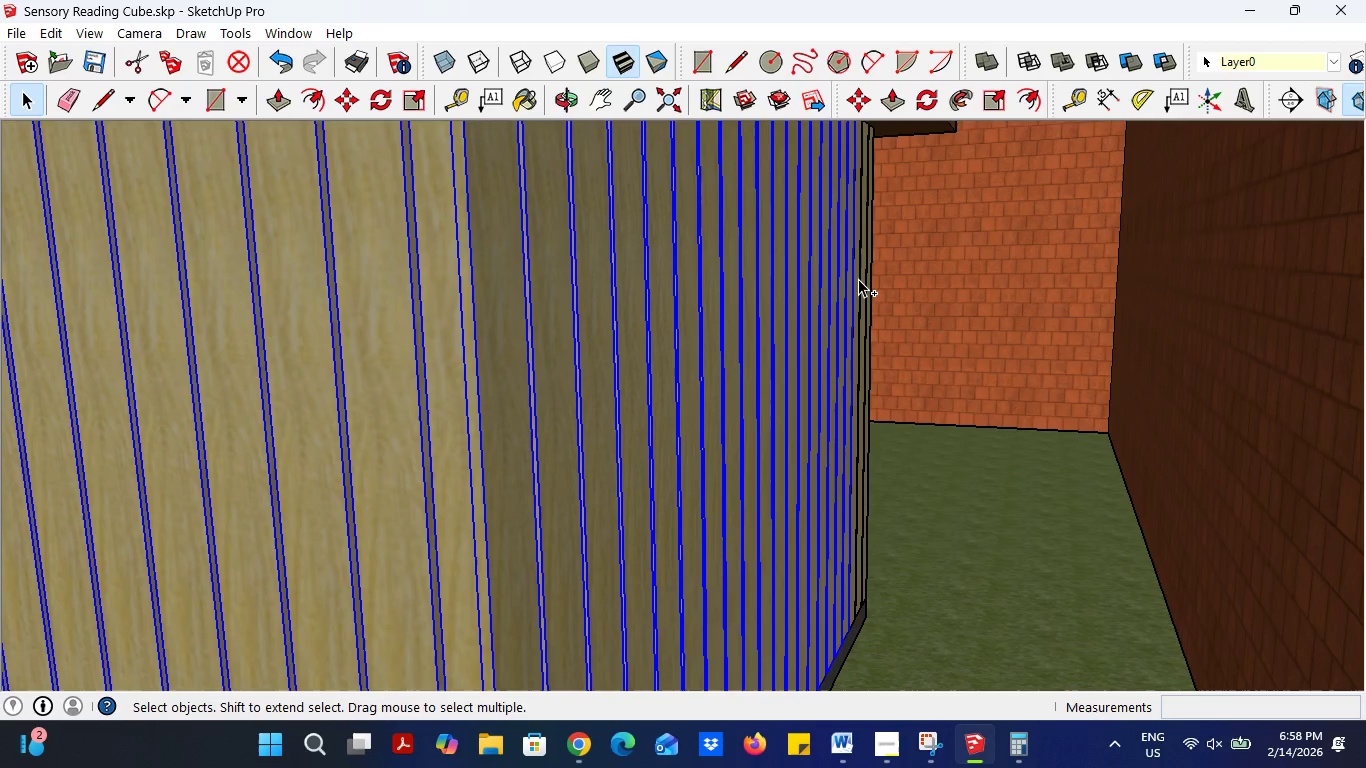 
left_click([858, 278])
 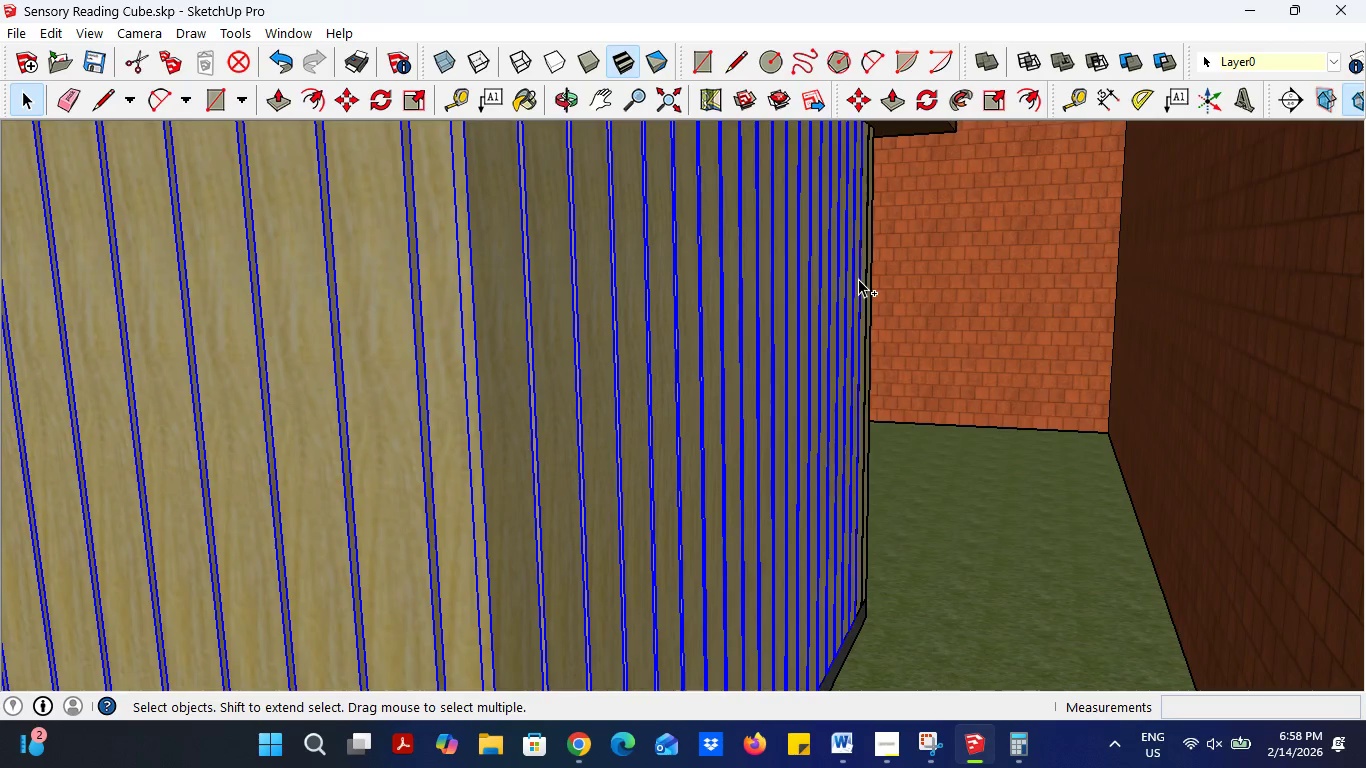 
hold_key(key=ControlLeft, duration=1.52)
left_click([864, 272])
 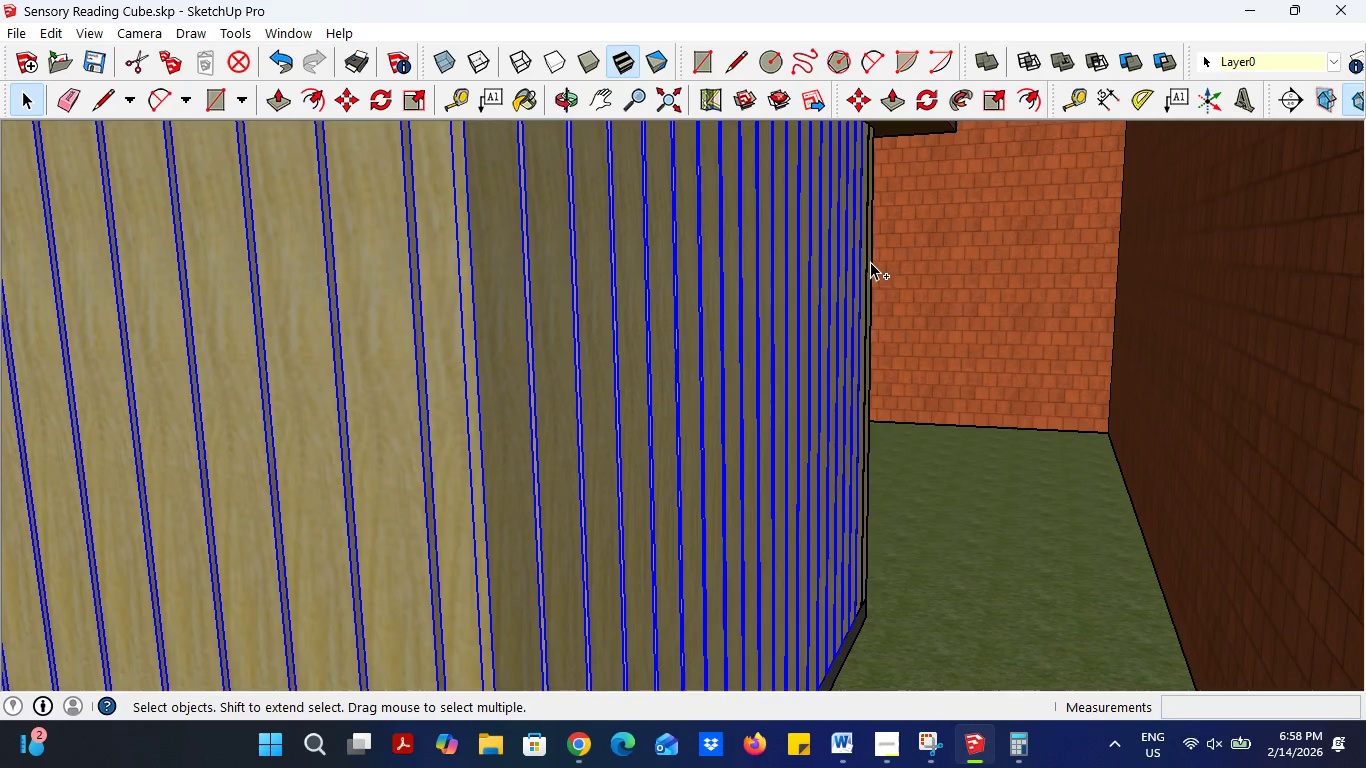 
hold_key(key=ControlLeft, duration=1.39)
left_click([868, 259])
 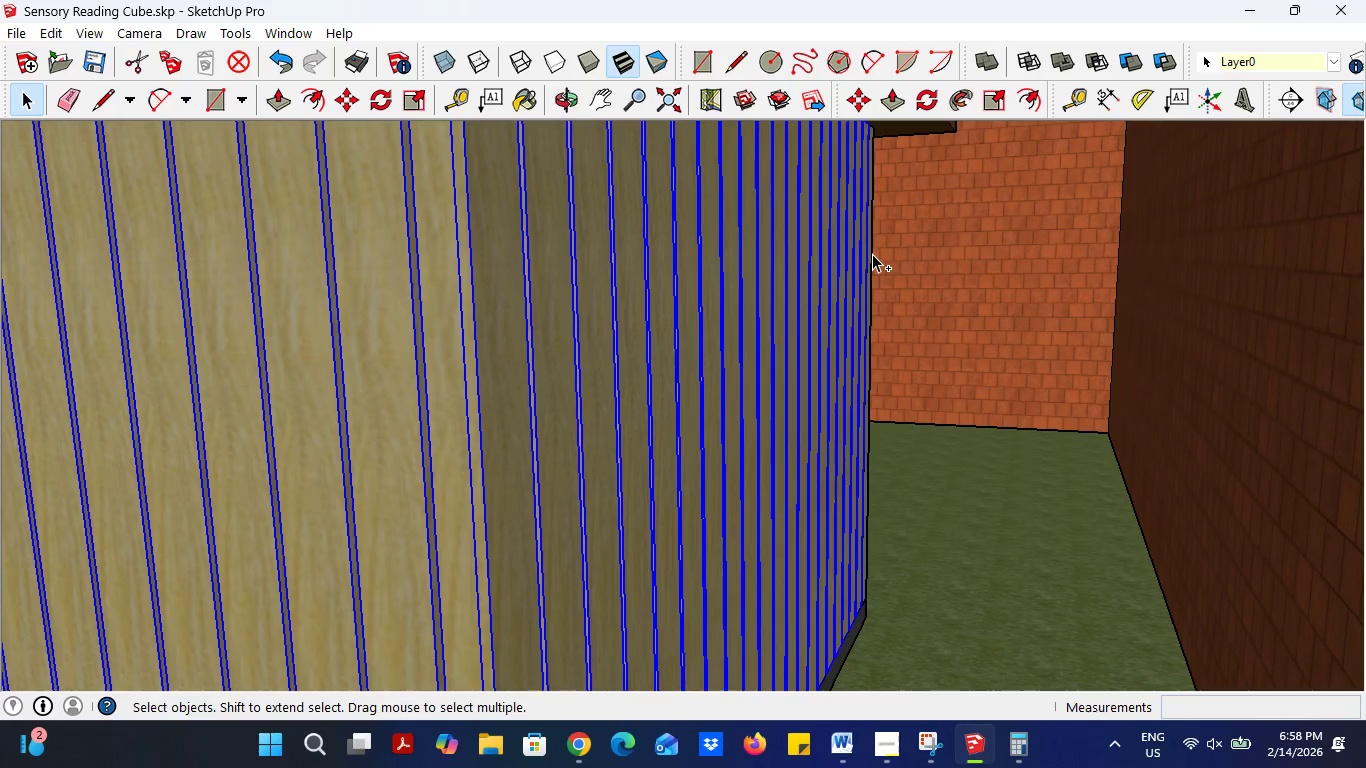 
left_click([872, 252])
 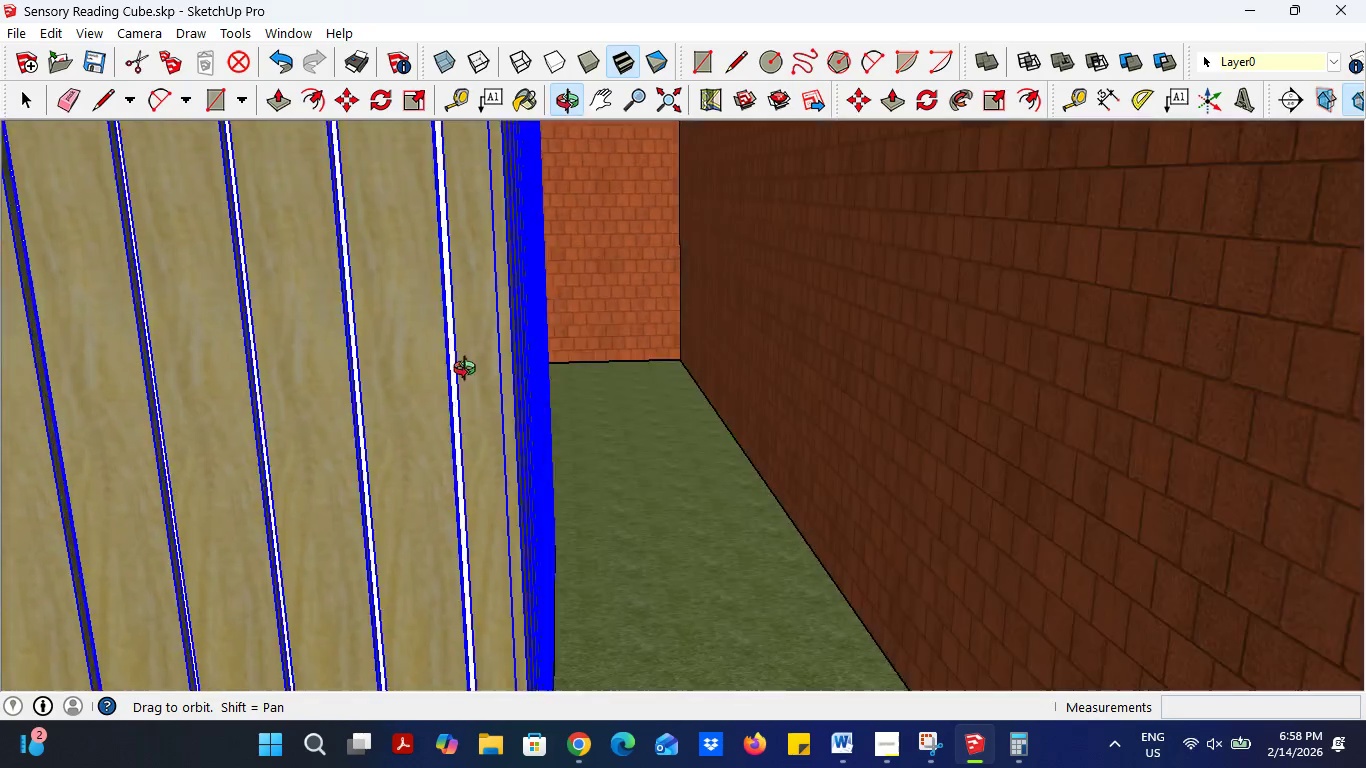 
scroll: coordinate [709, 438], scroll_direction: down, amount: 16.0
 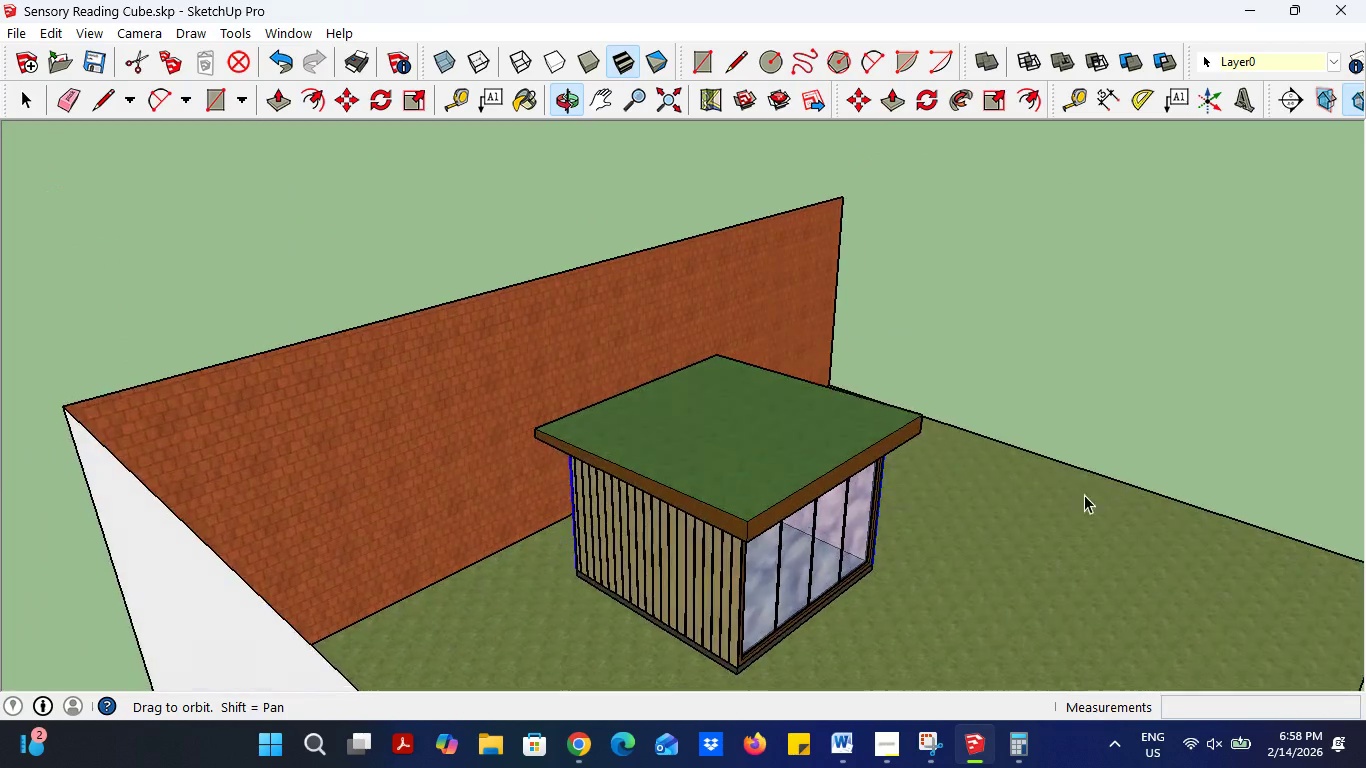 
hold_key(key=ControlLeft, duration=1.51)
 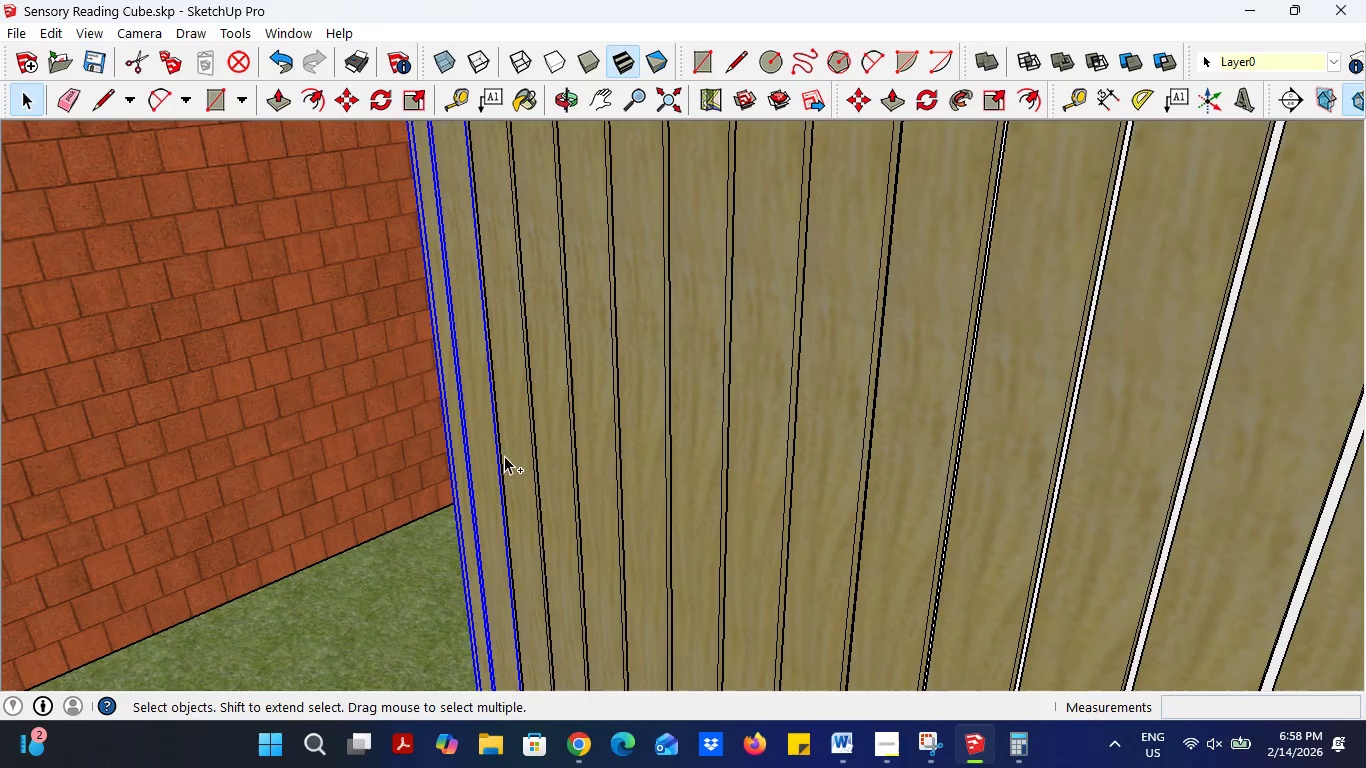 
scroll: coordinate [418, 499], scroll_direction: up, amount: 16.0
 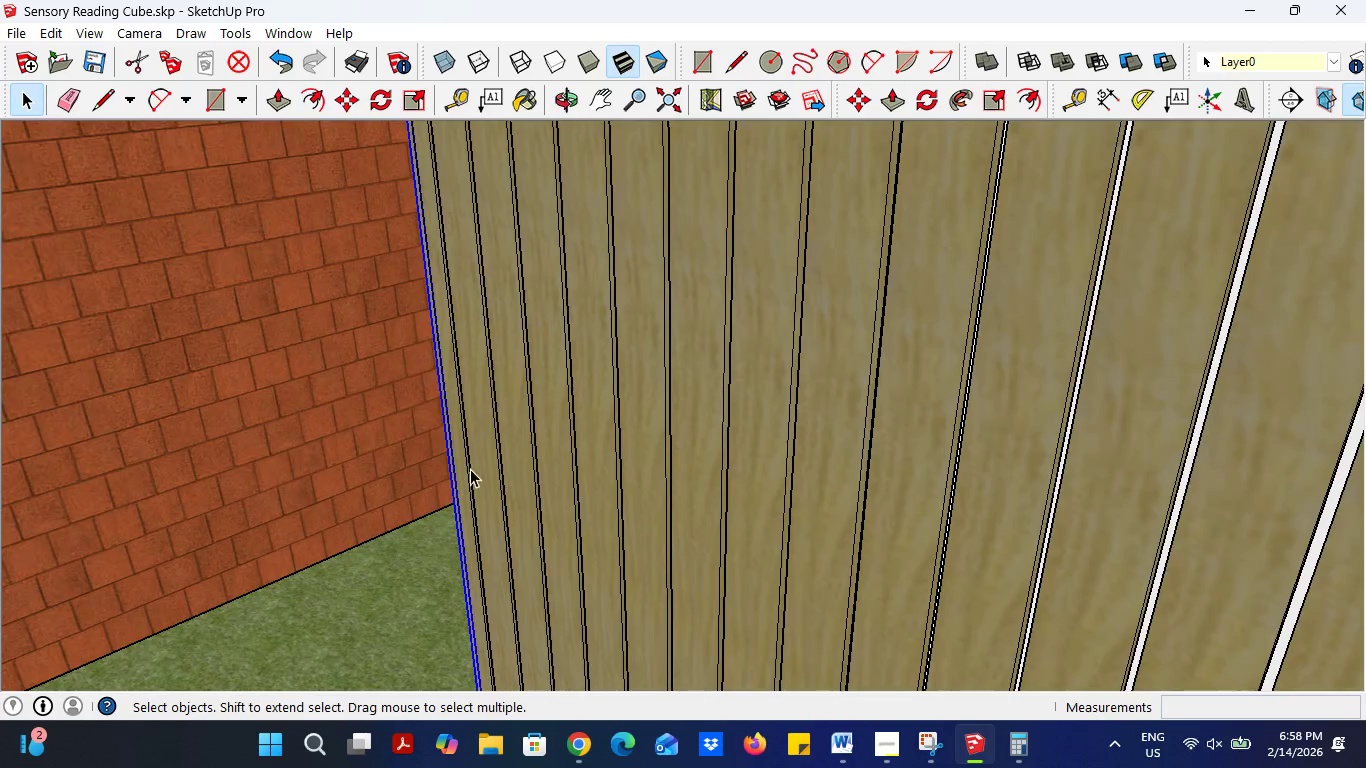 
left_click([465, 448])
 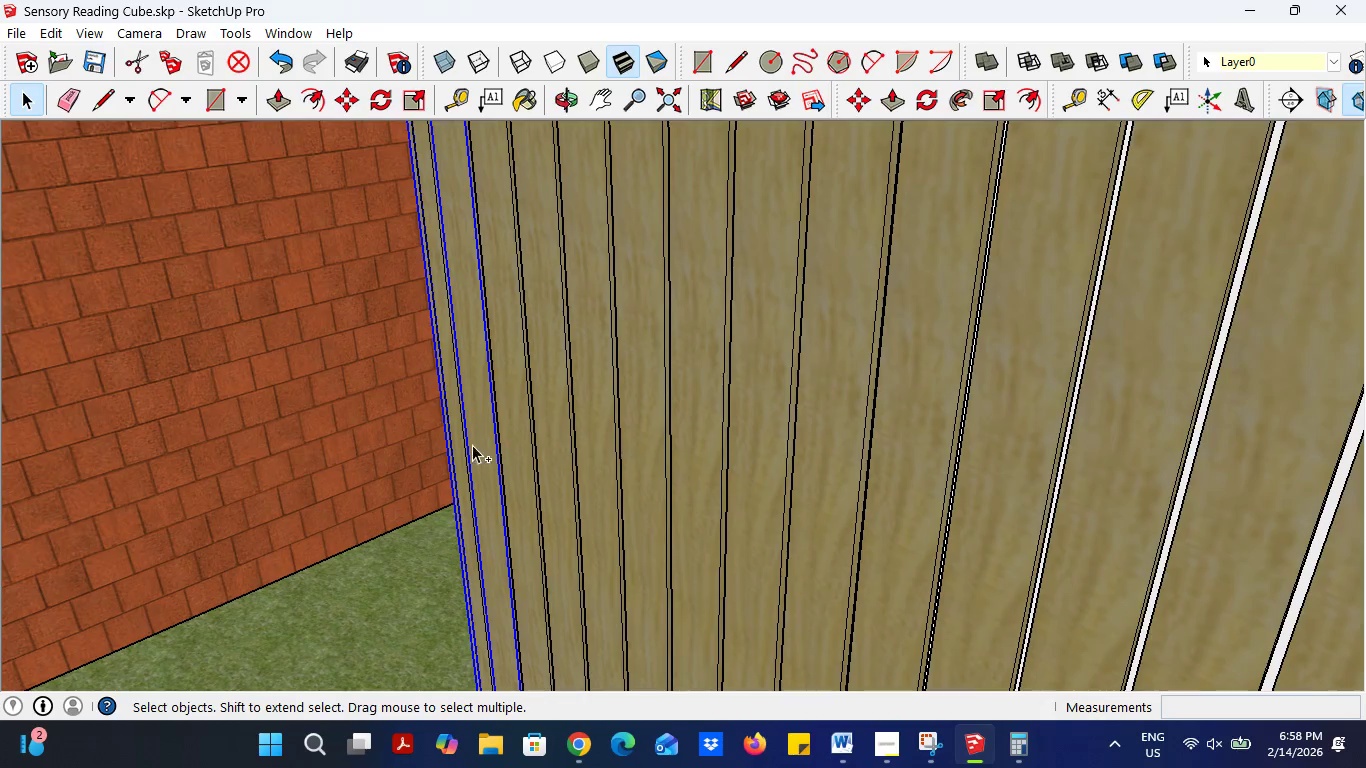 
hold_key(key=ControlLeft, duration=1.52)
left_click([458, 438])
 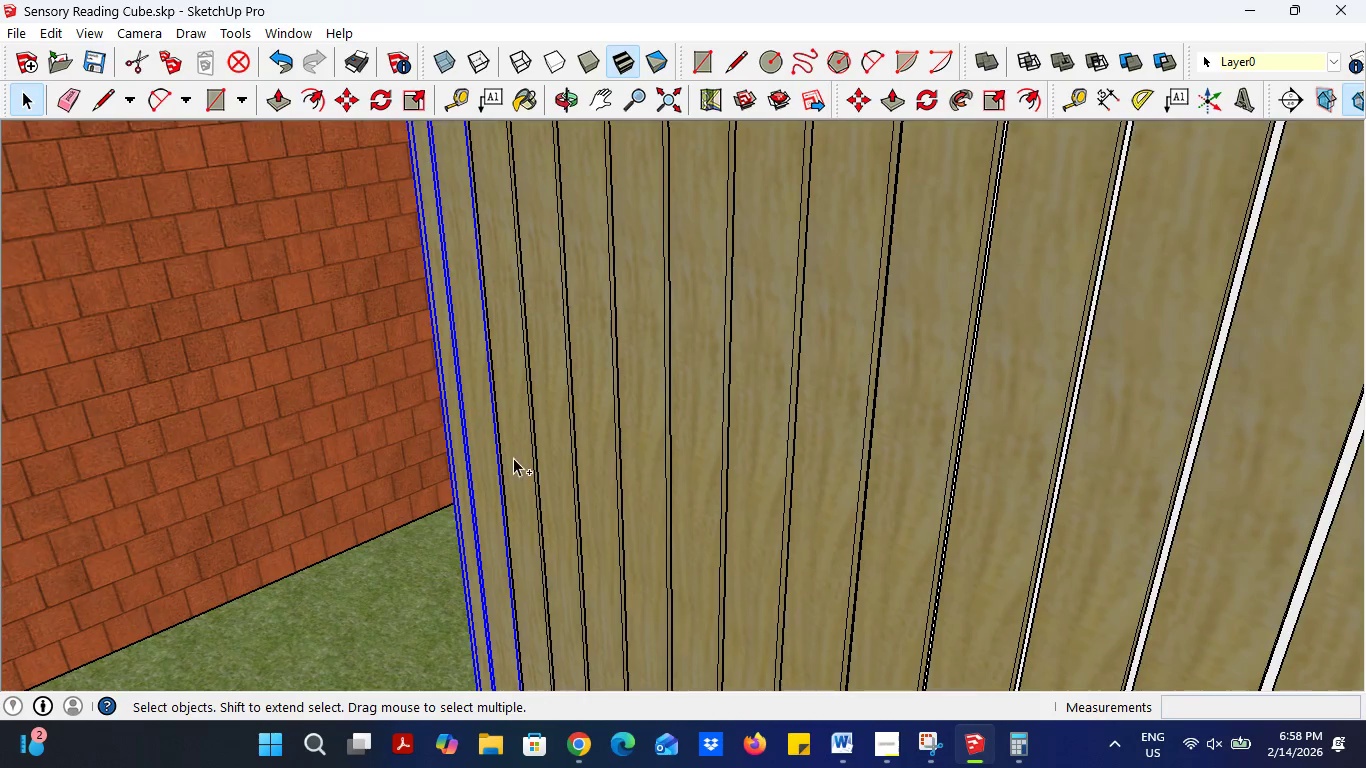 
left_click([515, 457])
 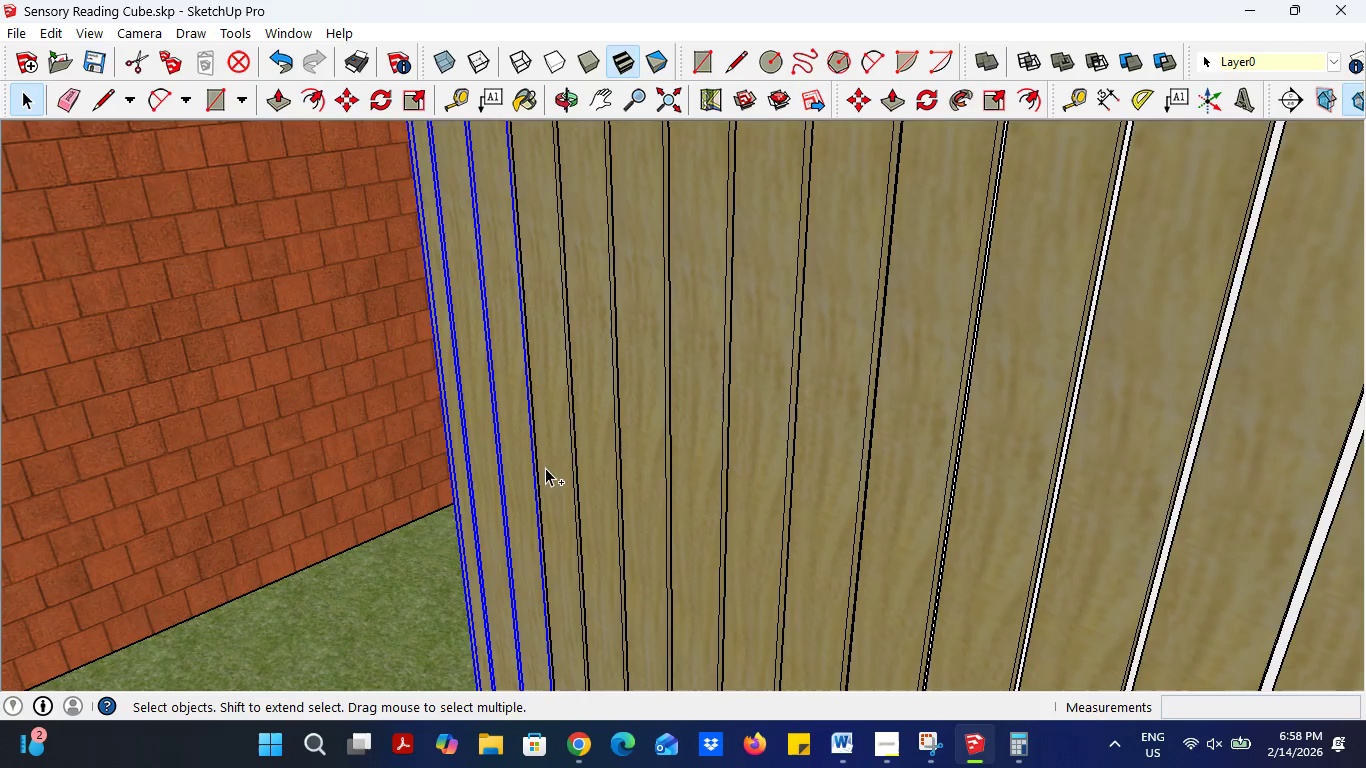 
double_click([554, 469])
 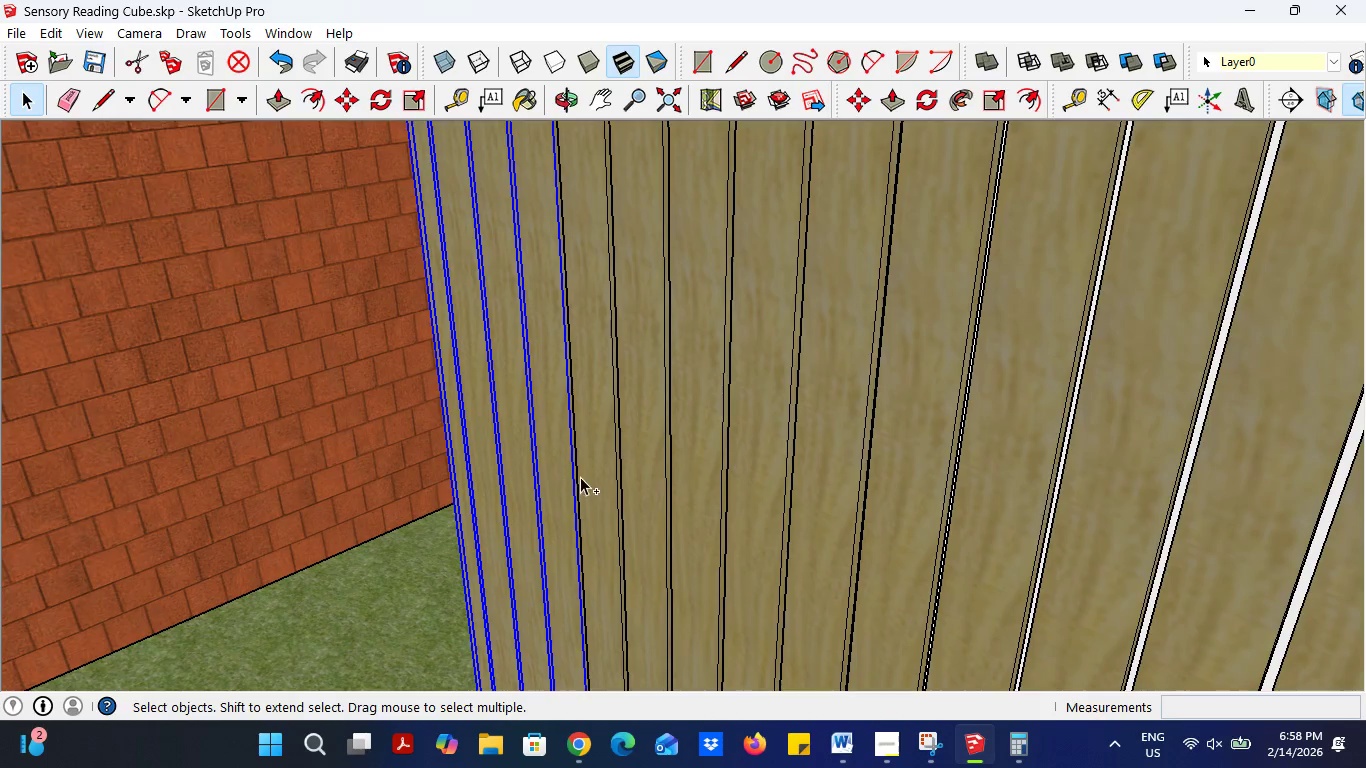 
hold_key(key=ControlLeft, duration=1.5)
triple_click([592, 478])
 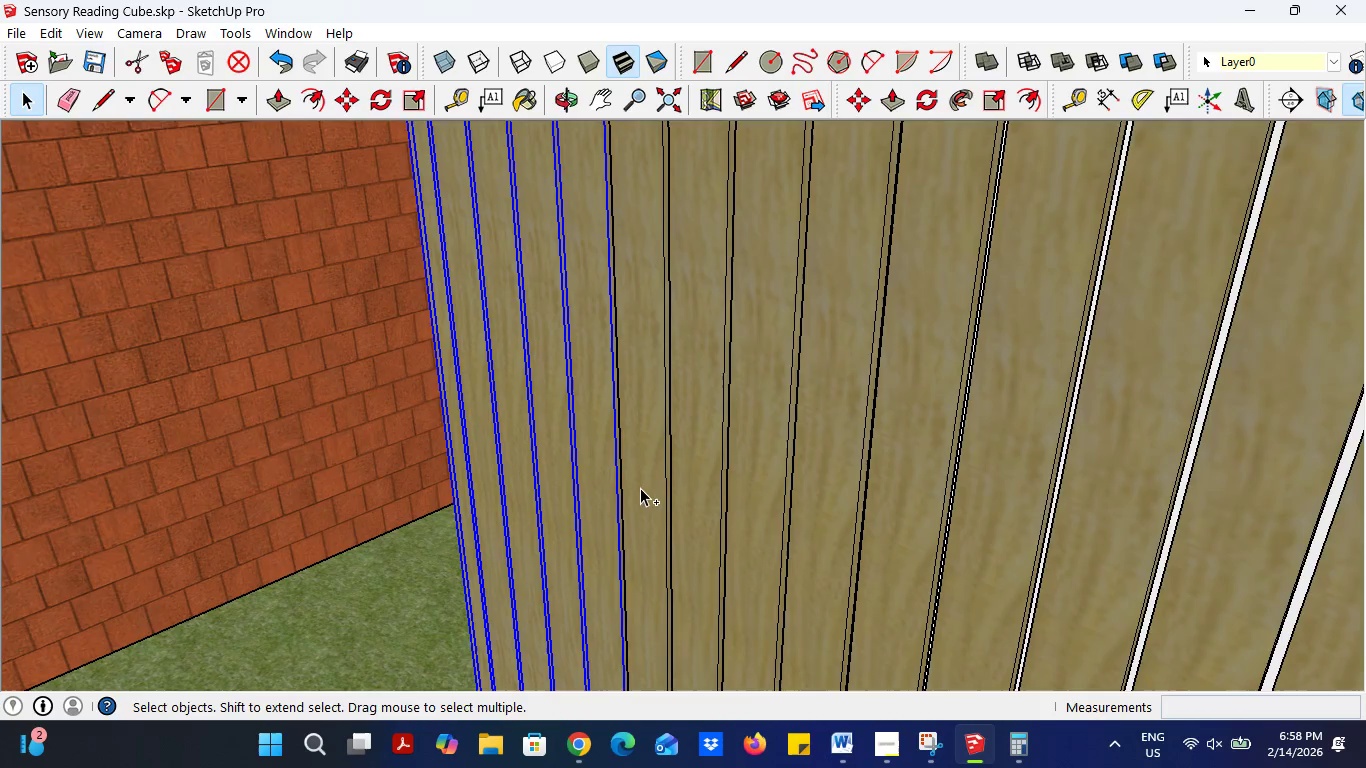 
left_click([647, 491])
 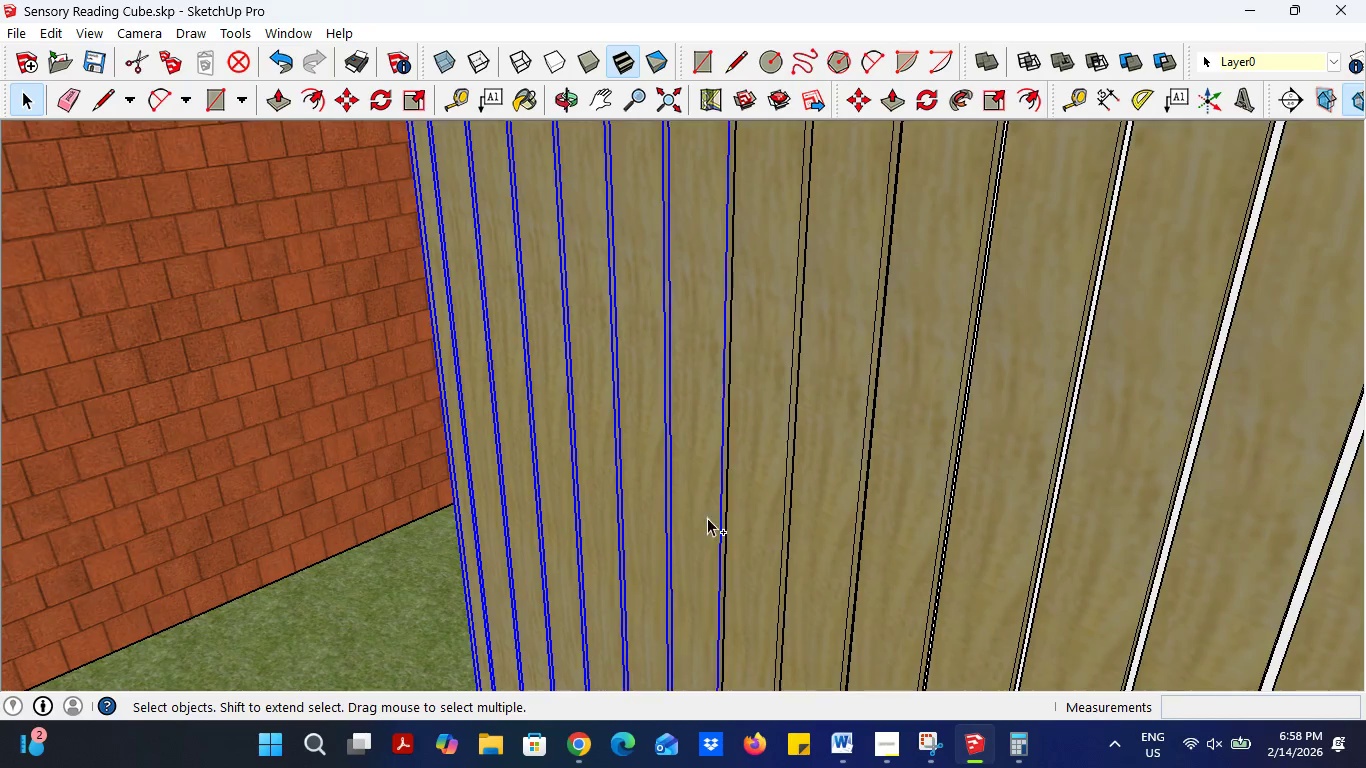 
hold_key(key=ControlLeft, duration=1.5)
triple_click([735, 524])
 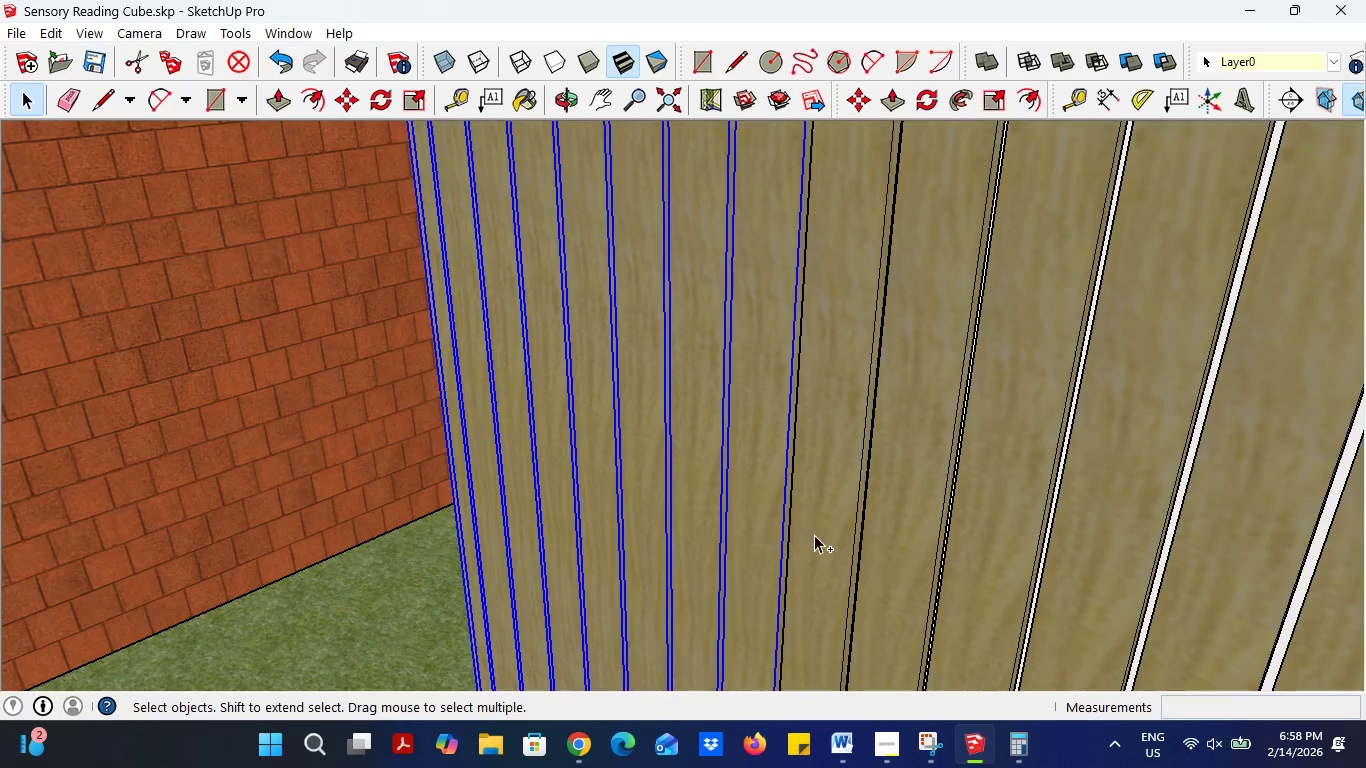 
triple_click([816, 534])
 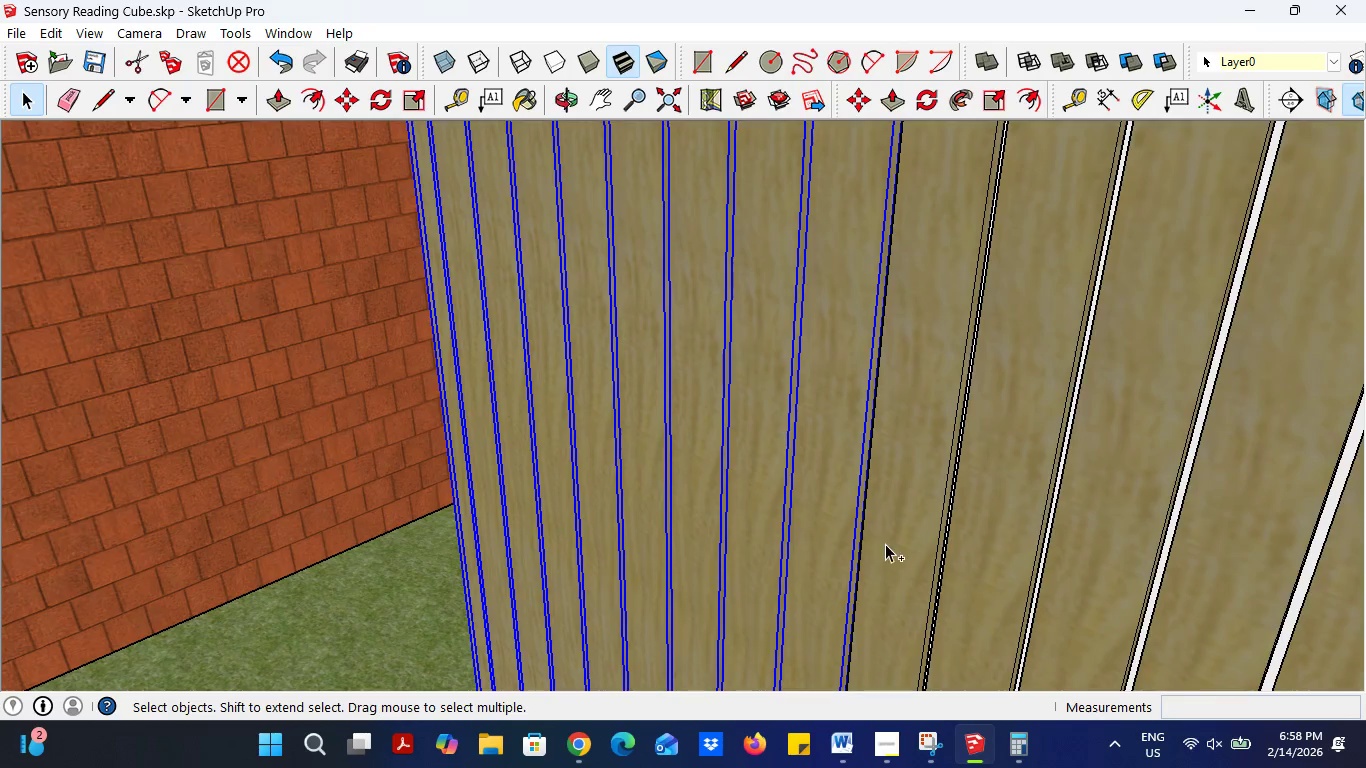 
triple_click([885, 543])
 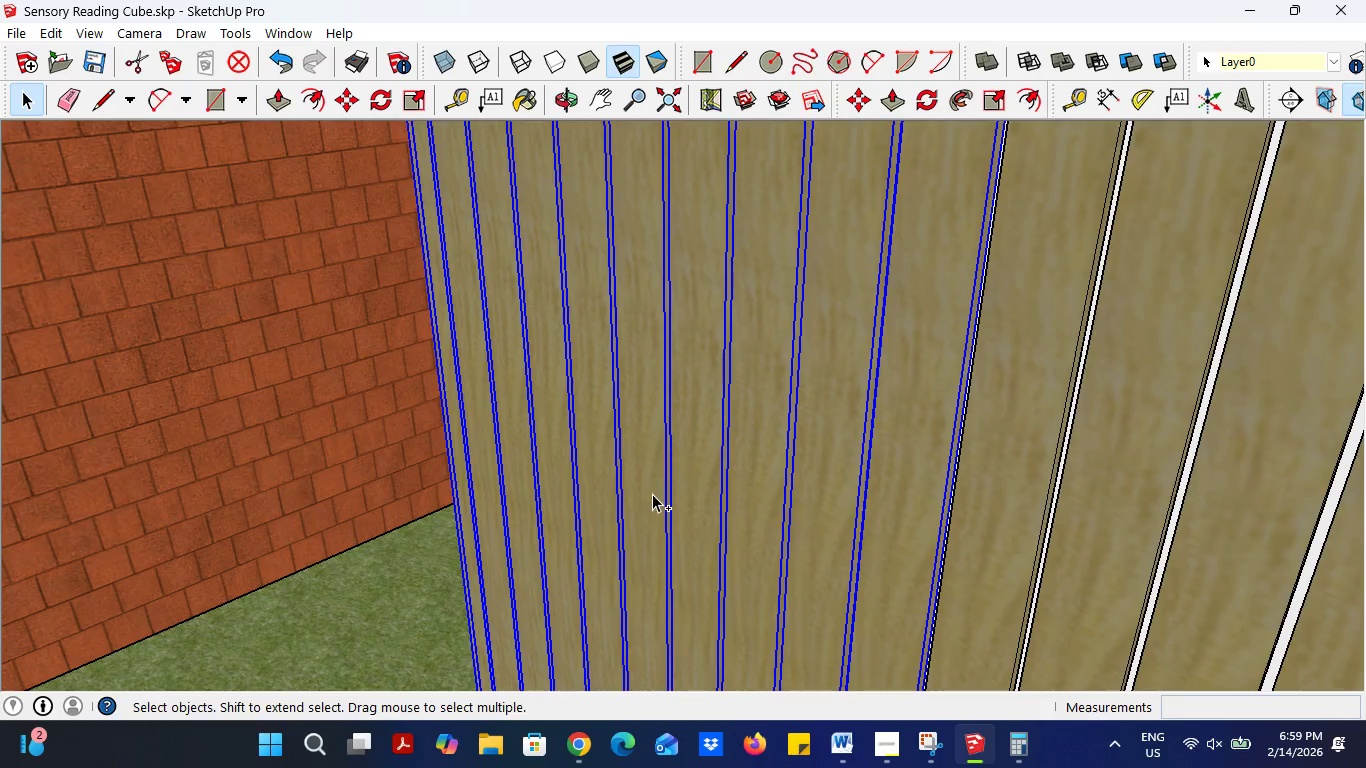 
hold_key(key=ControlLeft, duration=1.52)
 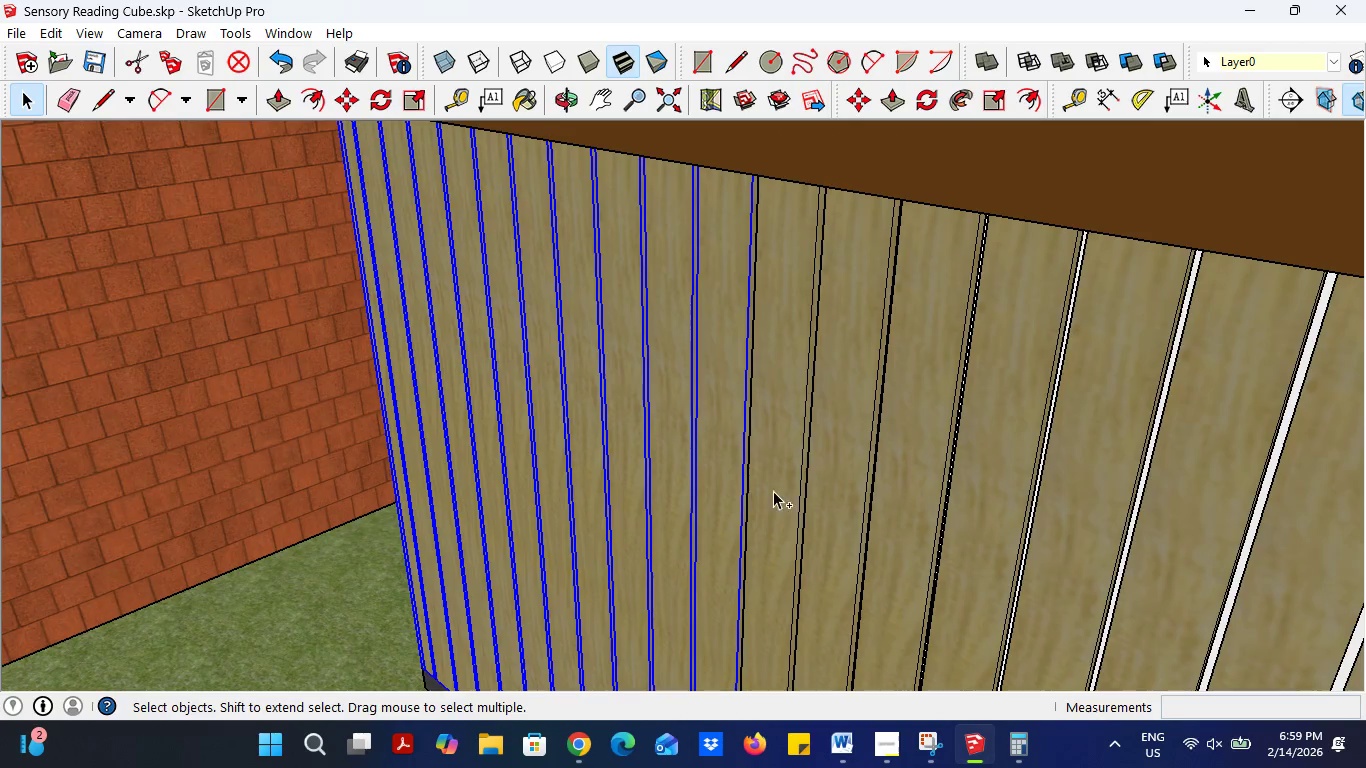 
hold_key(key=ControlLeft, duration=1.5)
left_click([727, 491])
 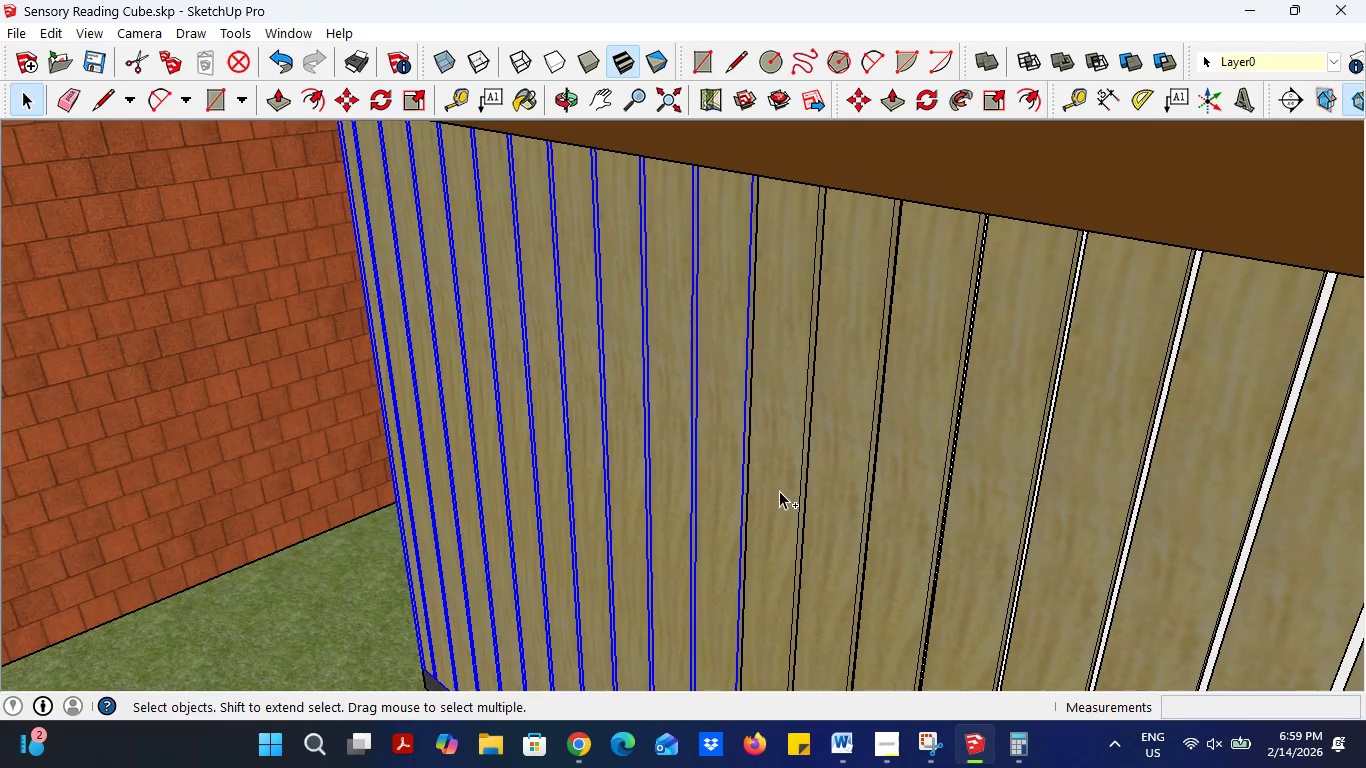 
scroll: coordinate [727, 499], scroll_direction: down, amount: 2.0
 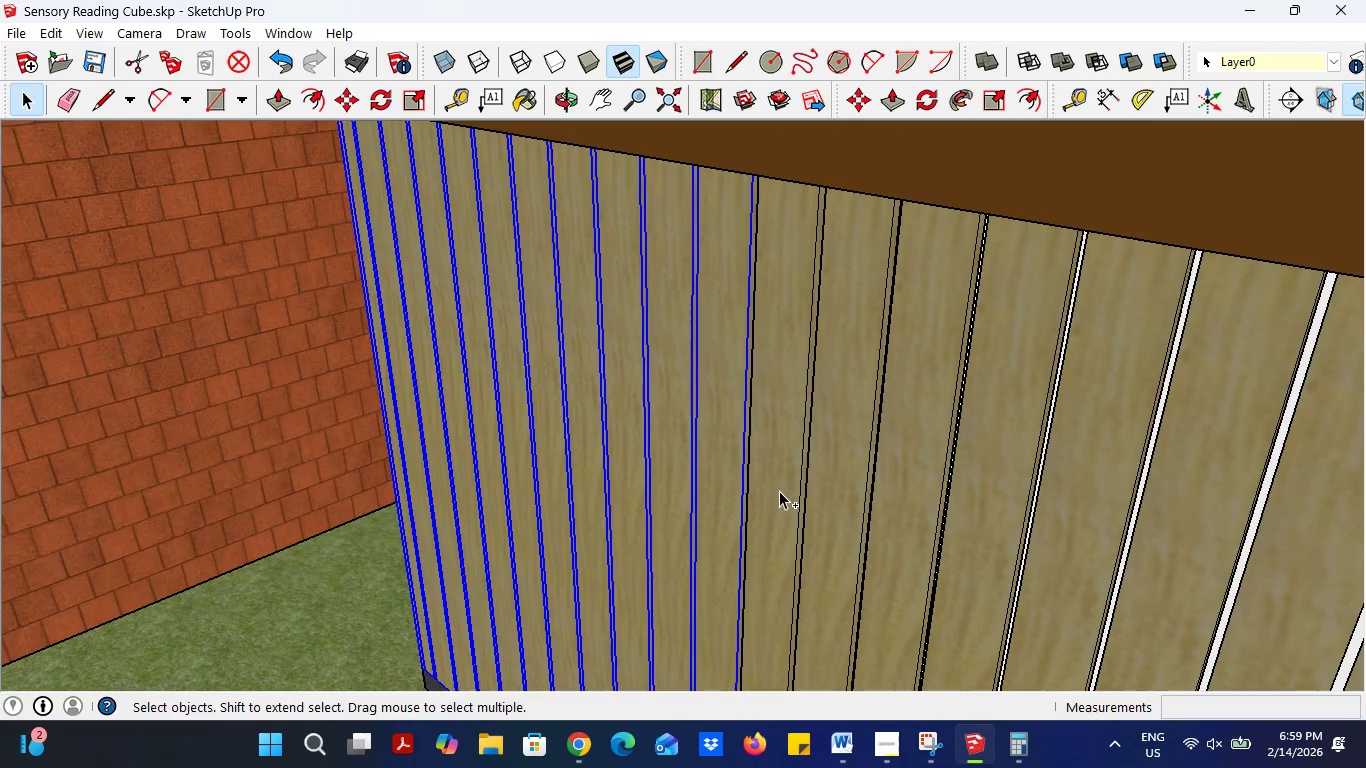 
double_click([779, 490])
 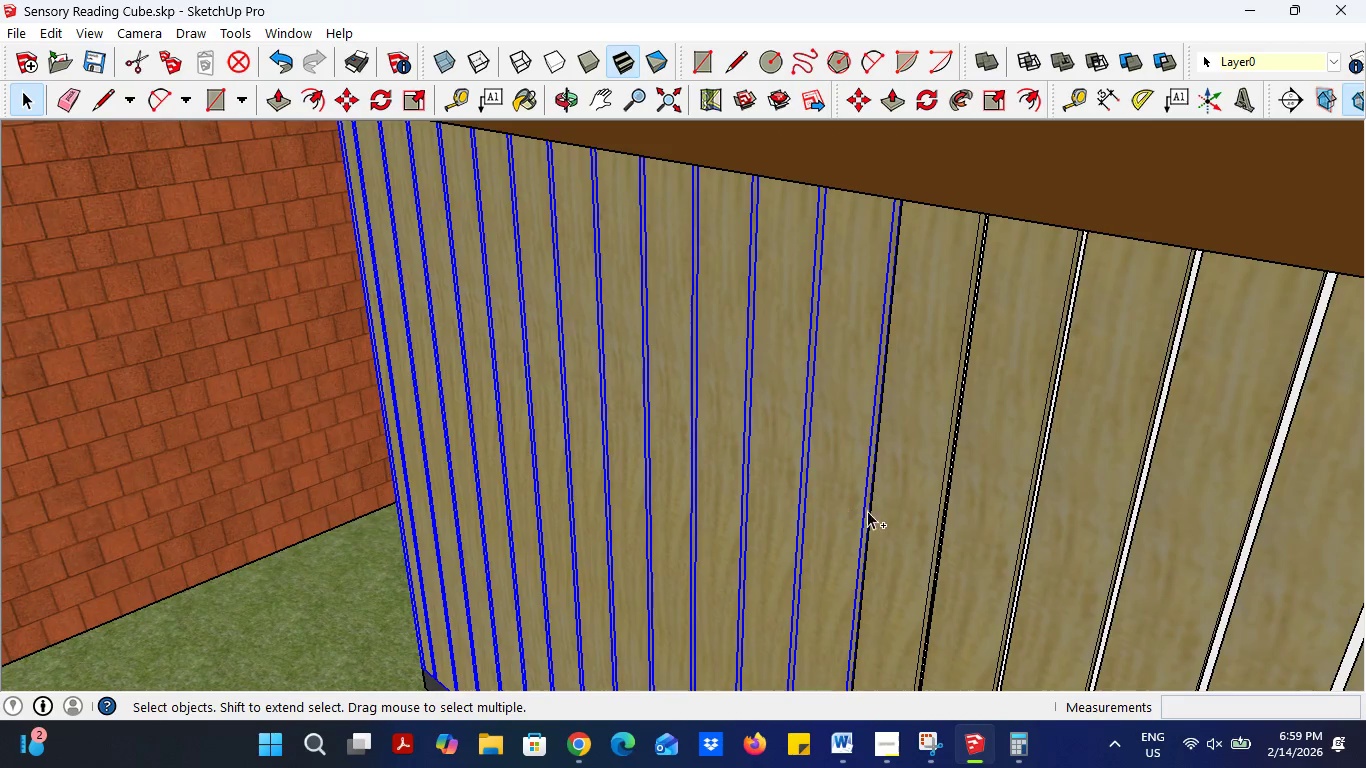 
hold_key(key=ControlLeft, duration=1.51)
left_click([896, 520])
 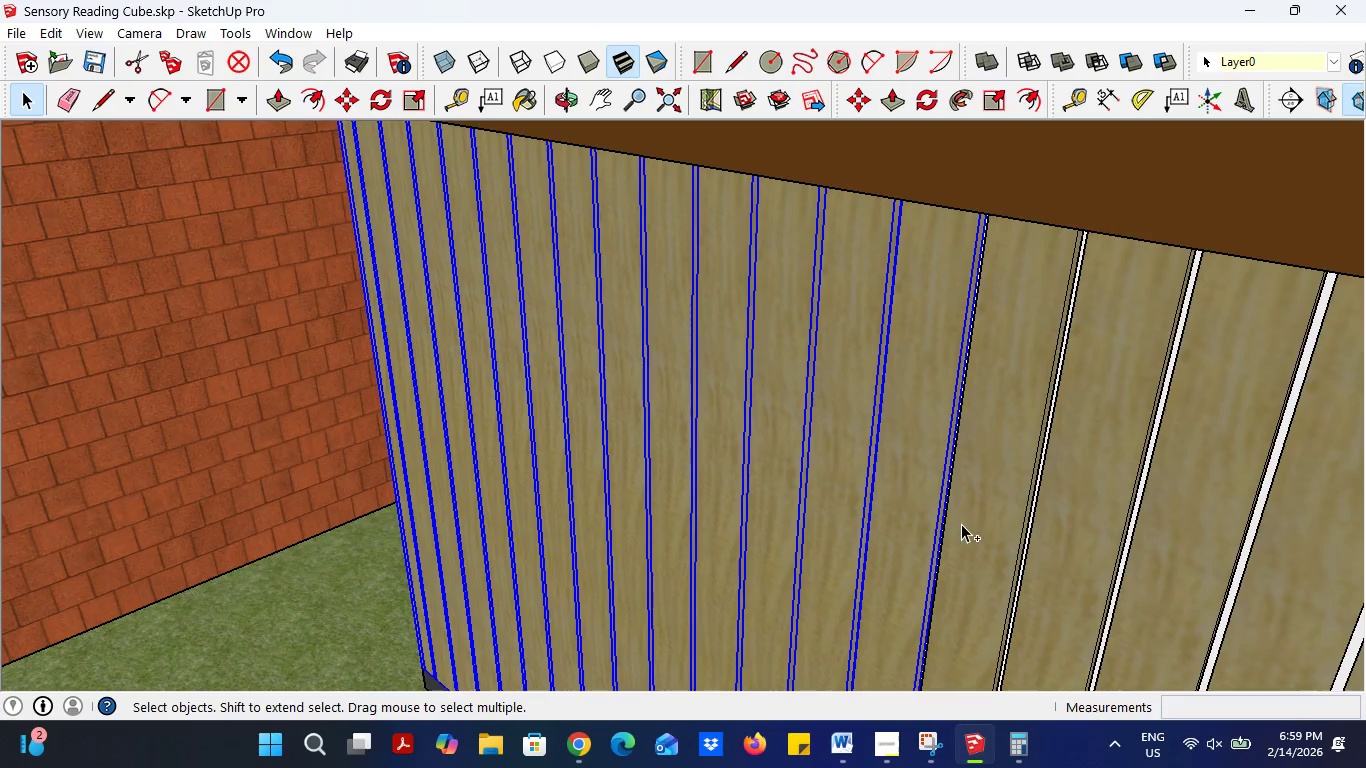 
double_click([962, 523])
 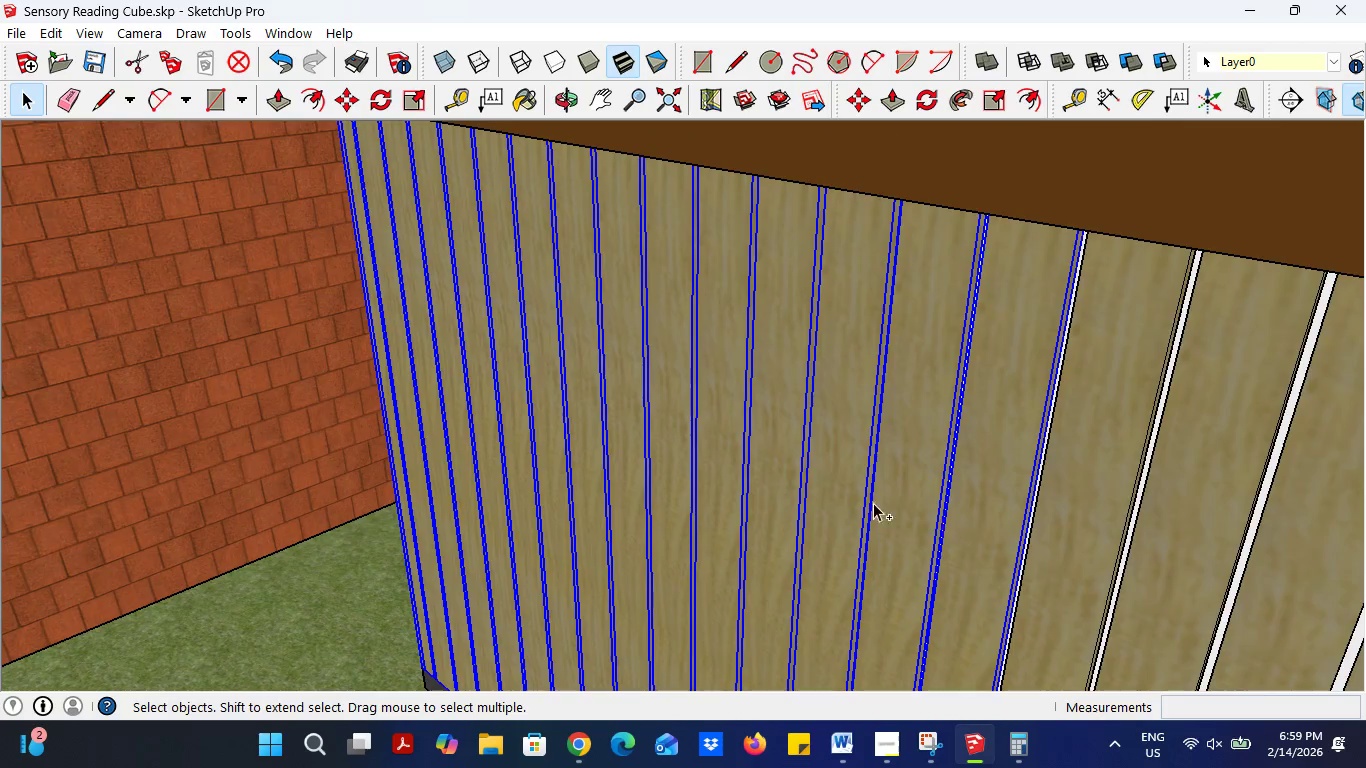 
hold_key(key=ControlLeft, duration=1.53)
left_click([976, 524])
 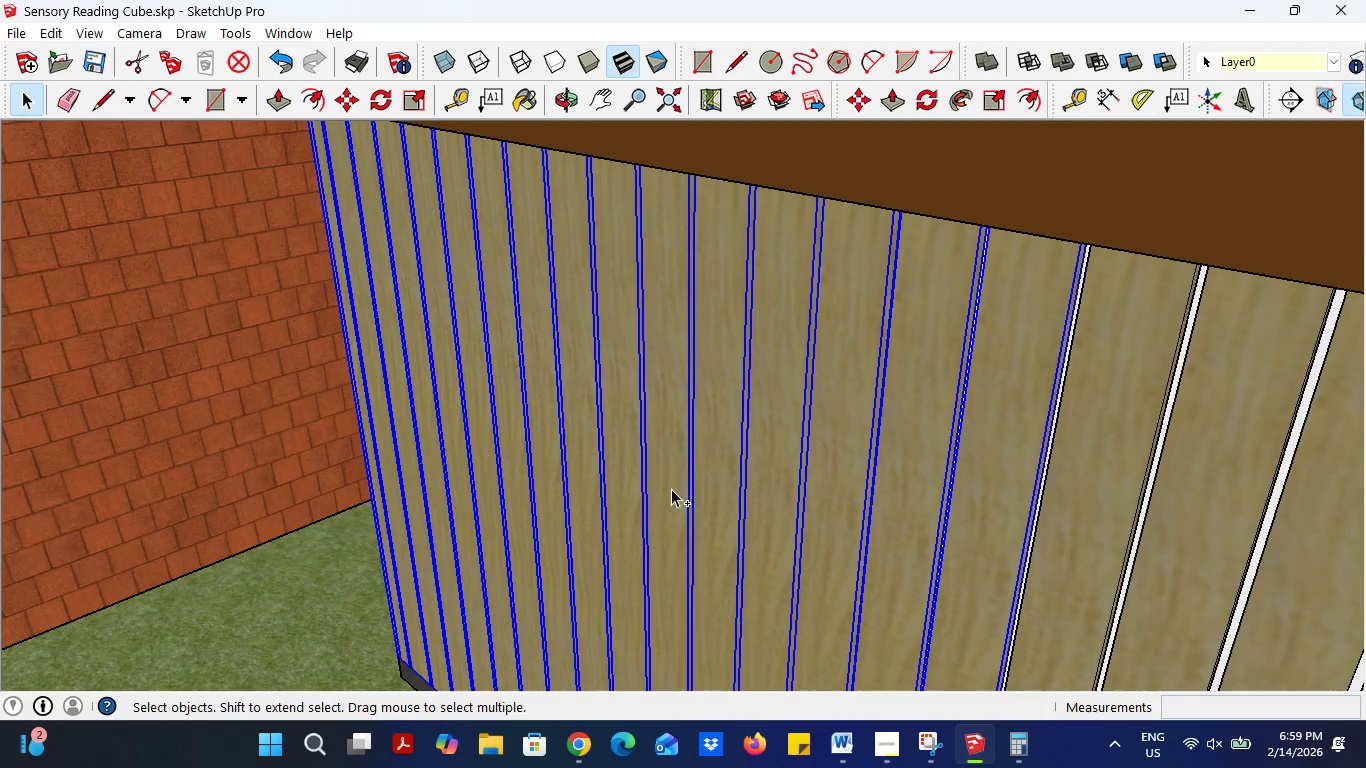 
scroll: coordinate [965, 525], scroll_direction: none, amount: 0.0
 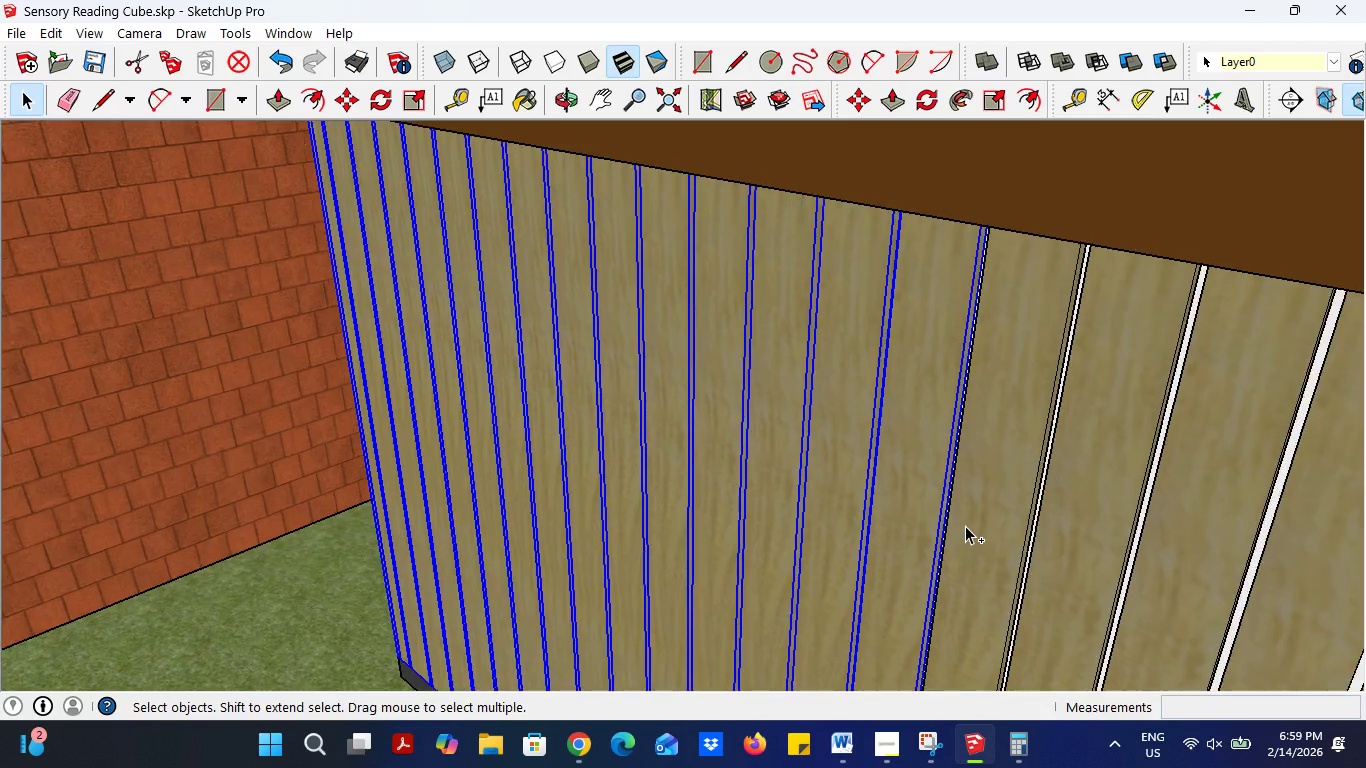 
scroll: coordinate [668, 487], scroll_direction: down, amount: 5.0
 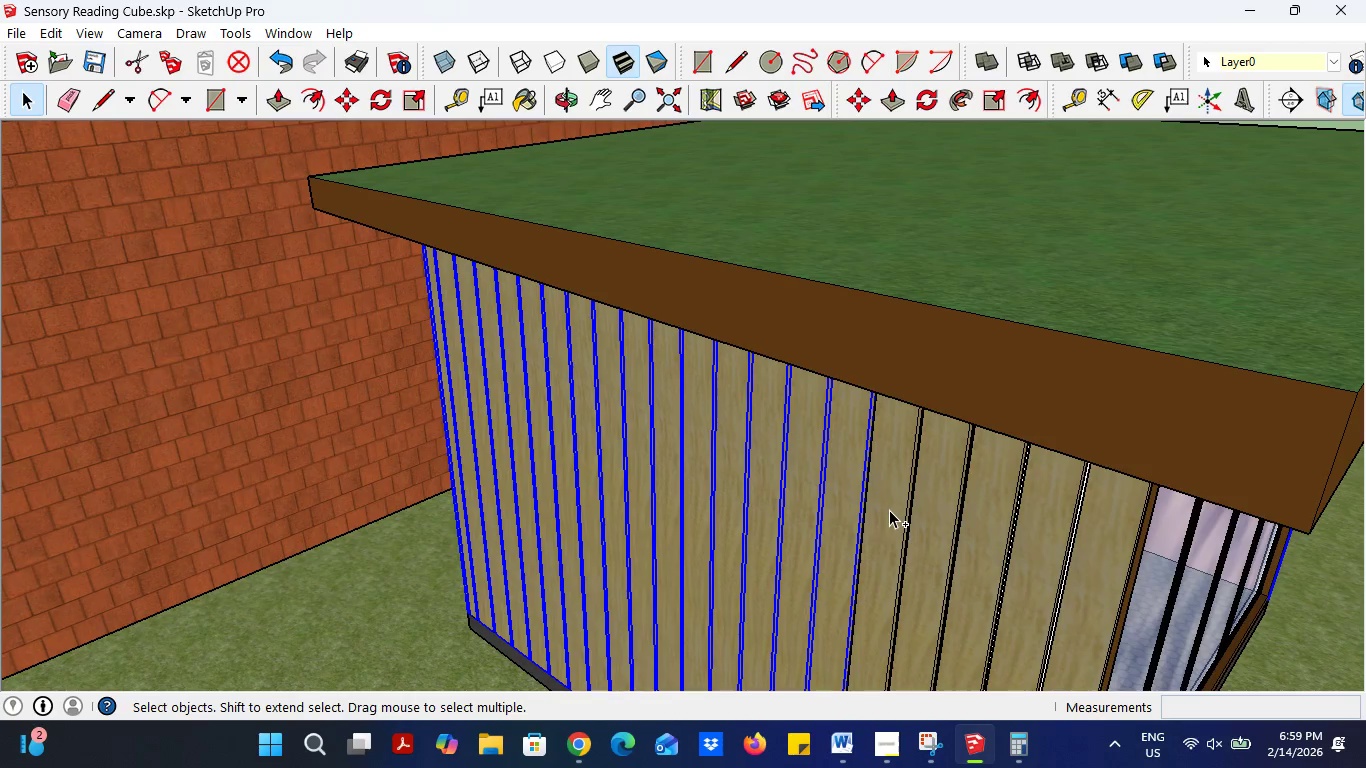 
hold_key(key=ControlLeft, duration=1.51)
double_click([928, 514])
 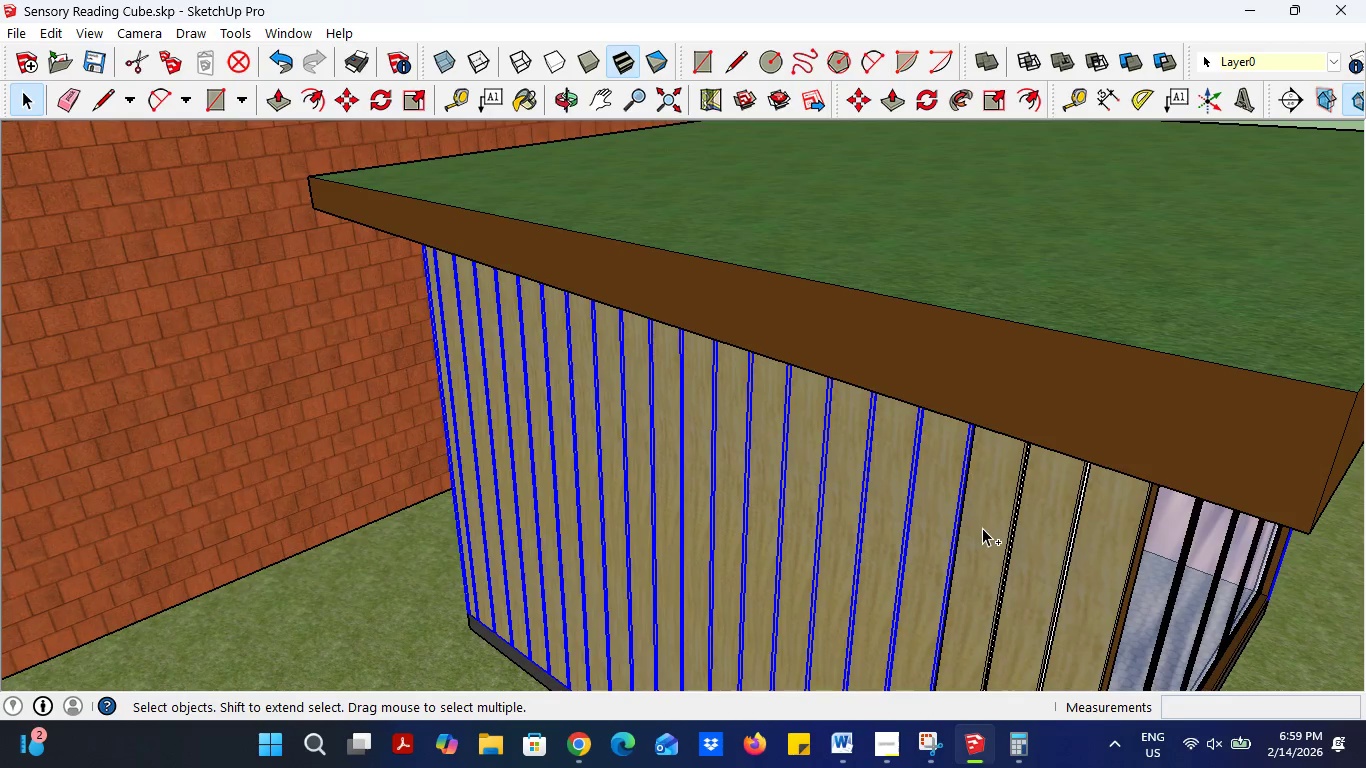 
triple_click([982, 527])
 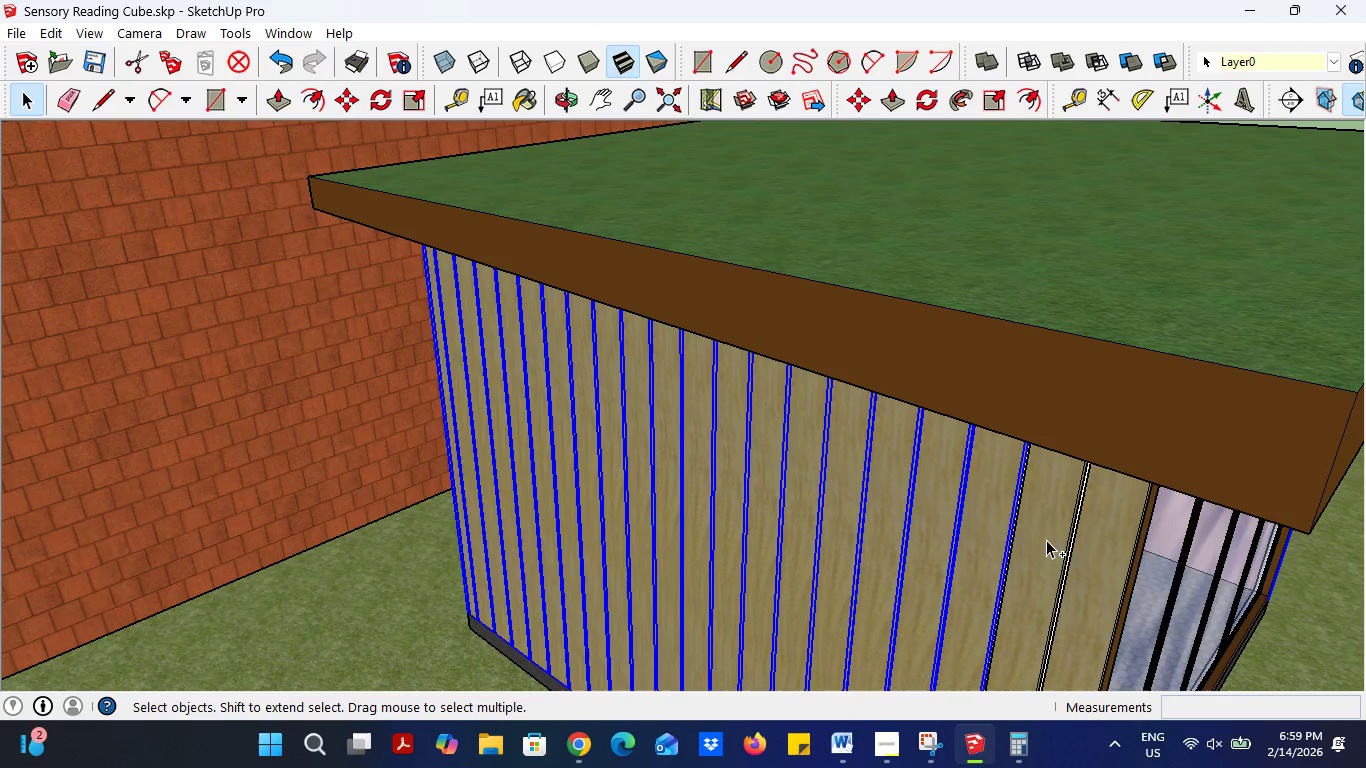 
left_click([1046, 539])
 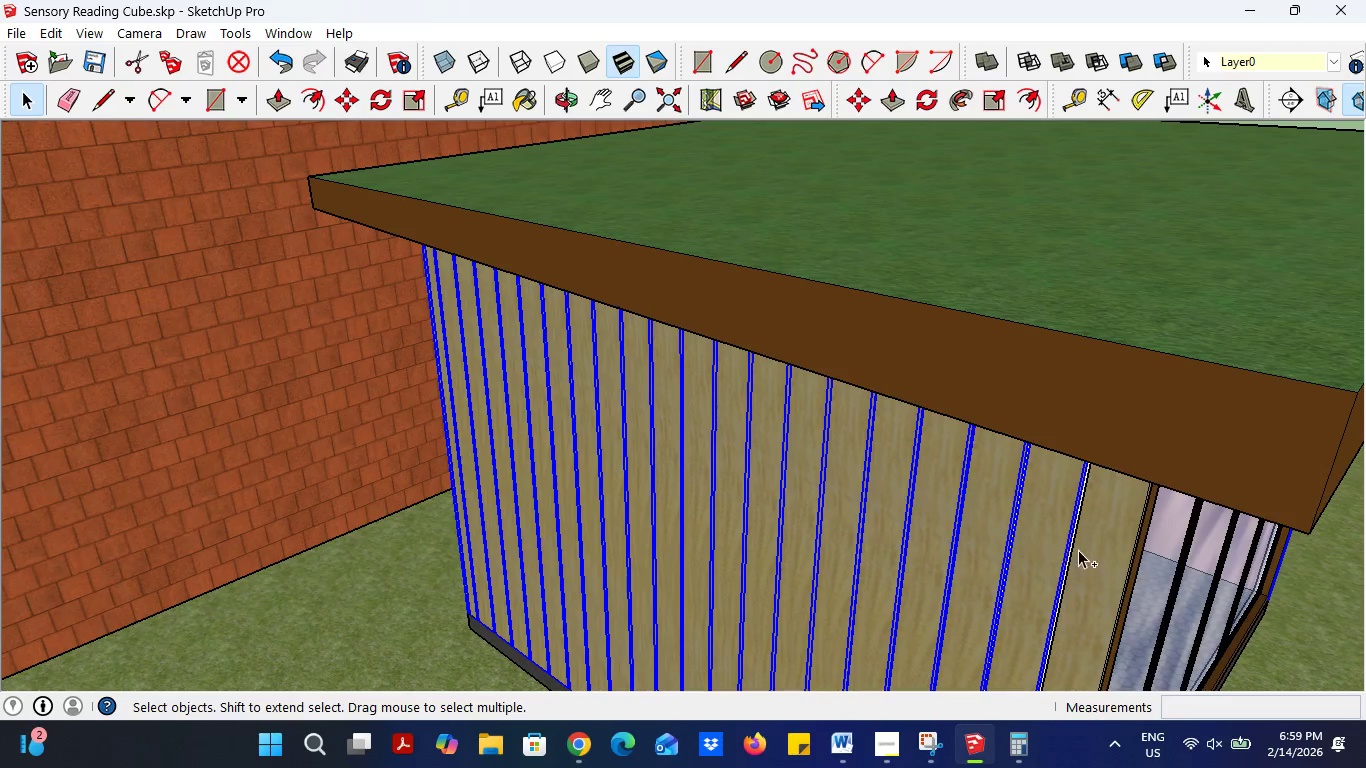 
hold_key(key=ControlLeft, duration=0.47)
double_click([1080, 549])
 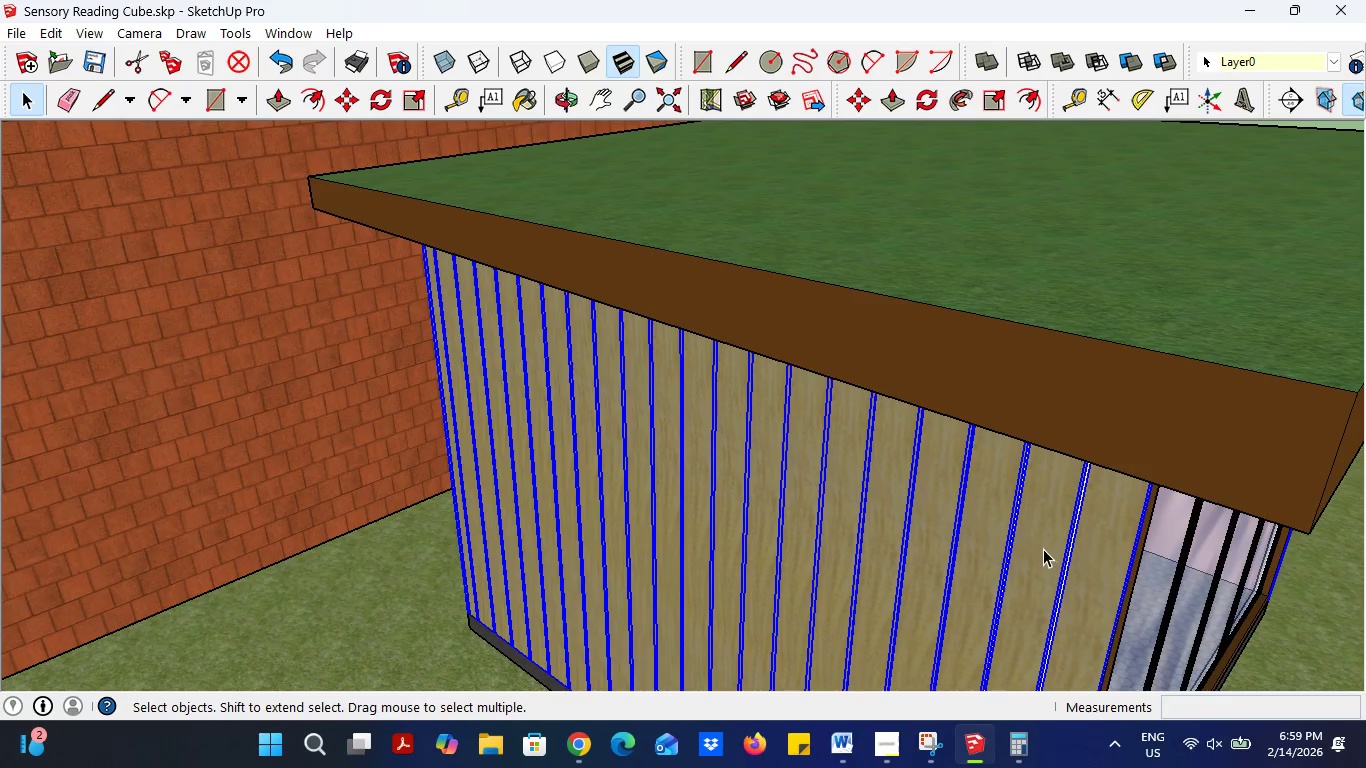 
right_click([1038, 544])
 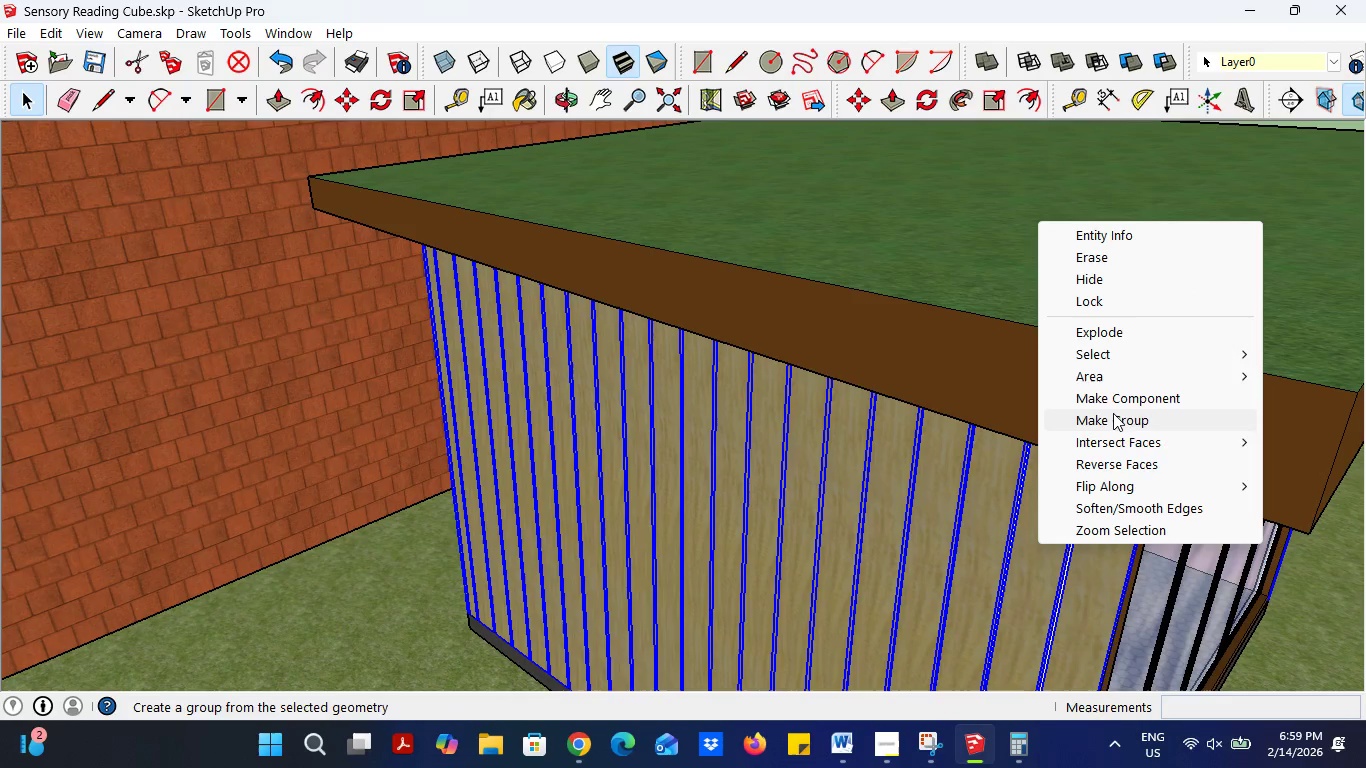 
left_click([1115, 406])
 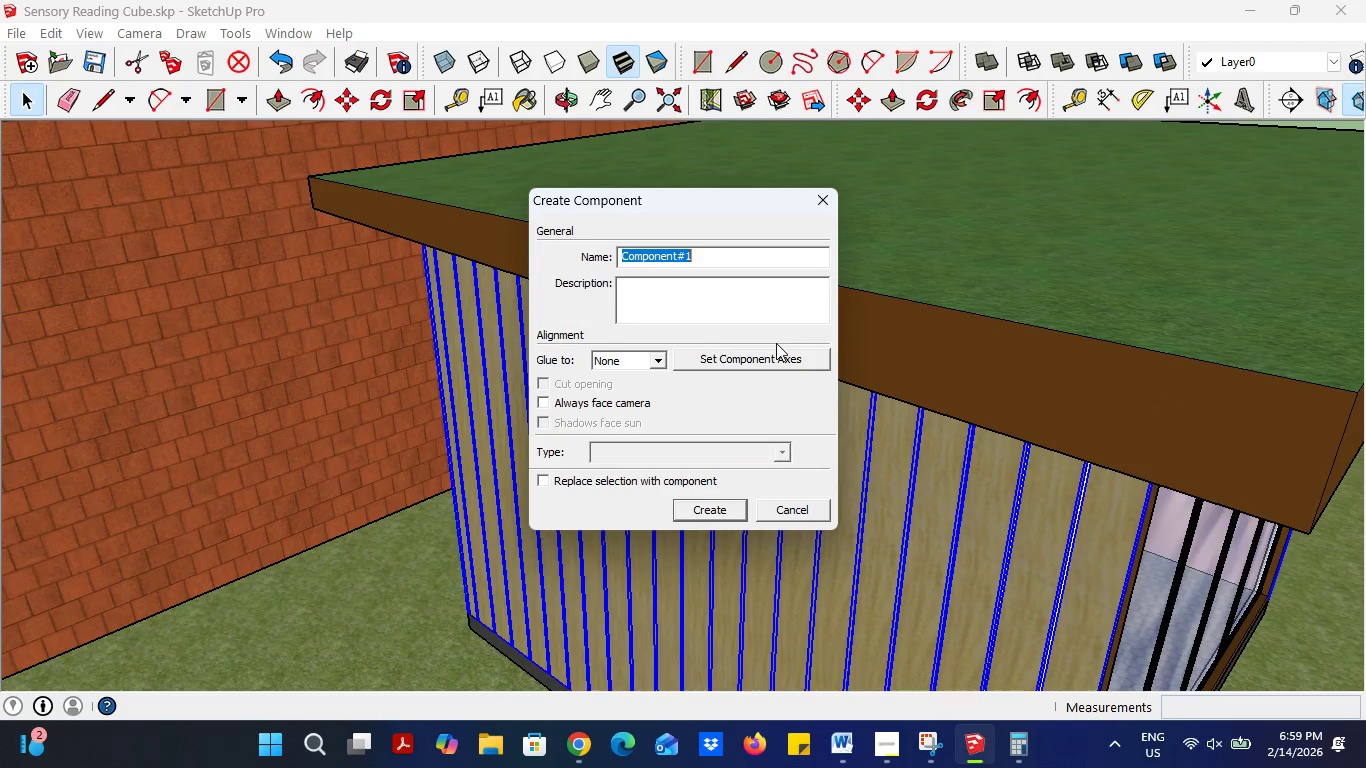 
type(Cla)
key(Backspace)
key(Backspace)
key(Backspace)
type(Cedar Cladding)
 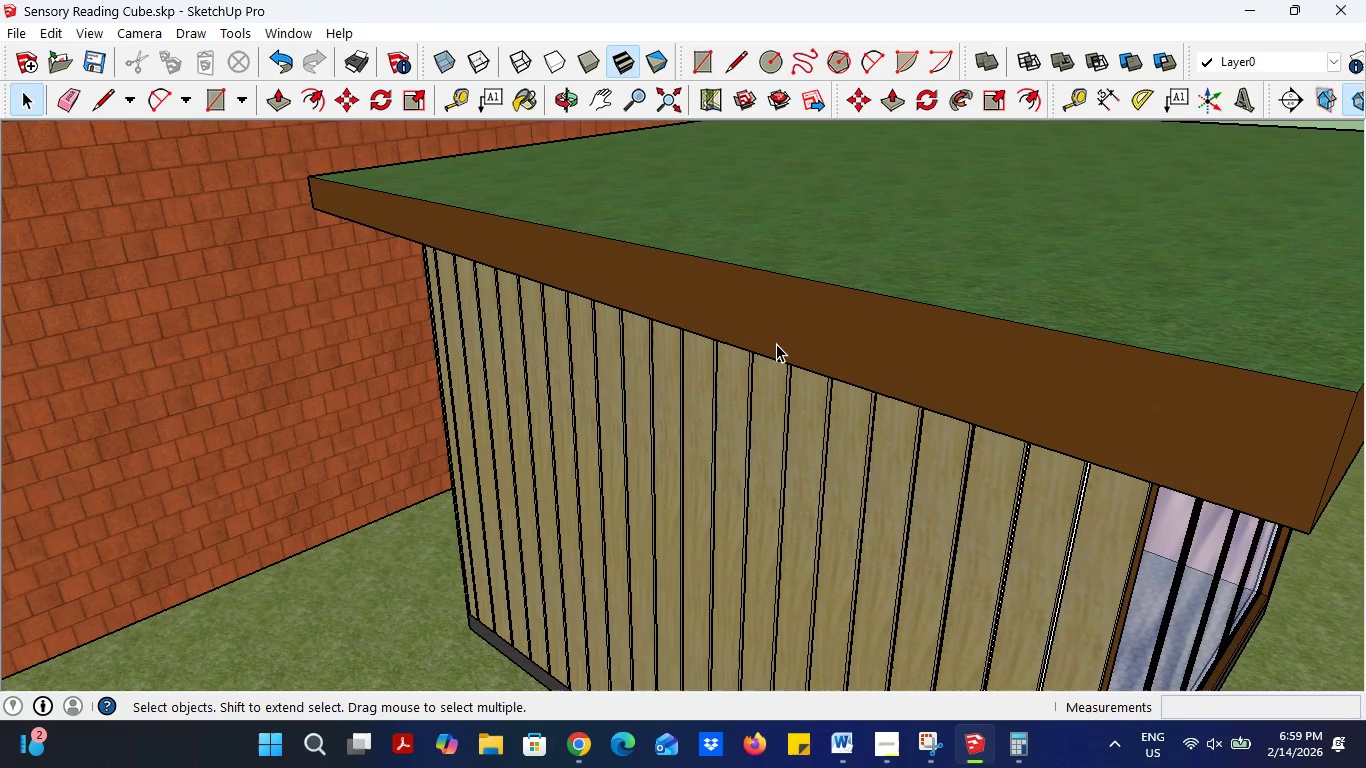 
 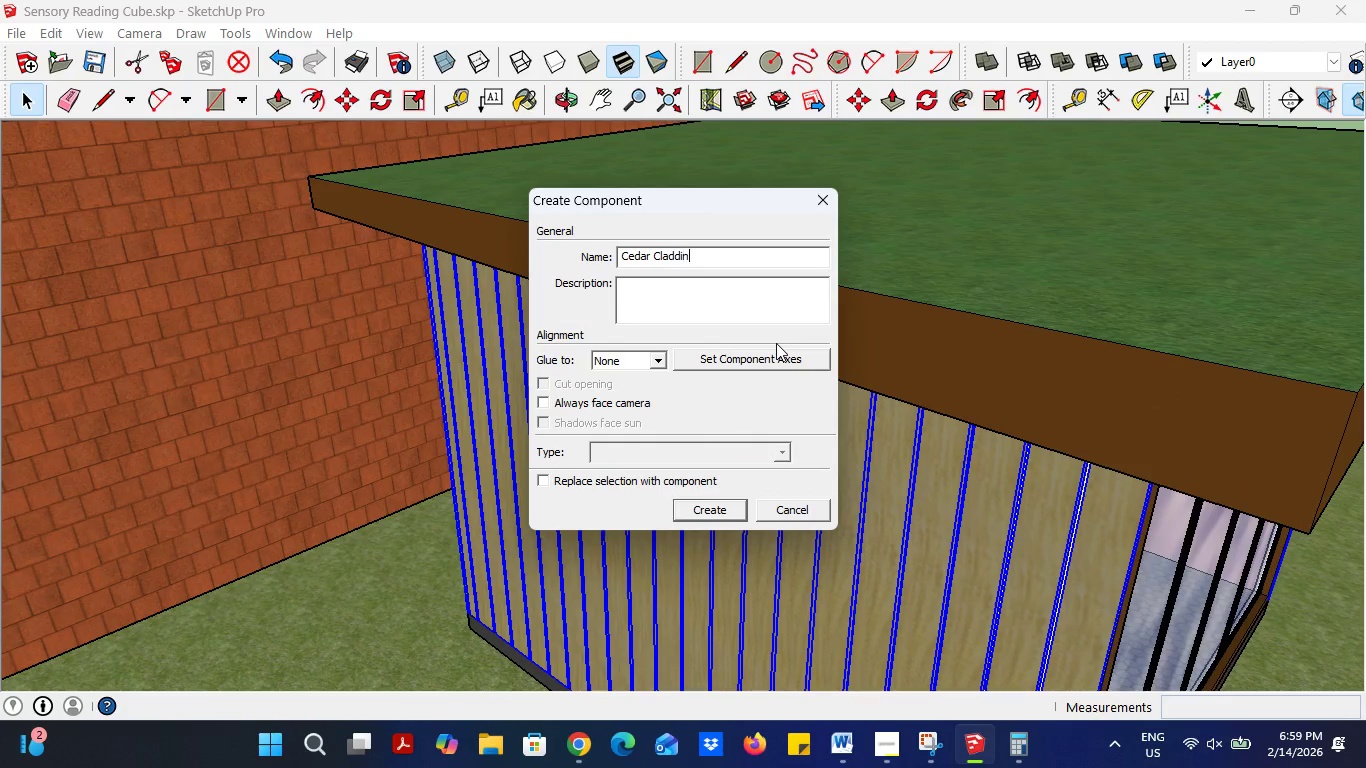 
key(Enter)
 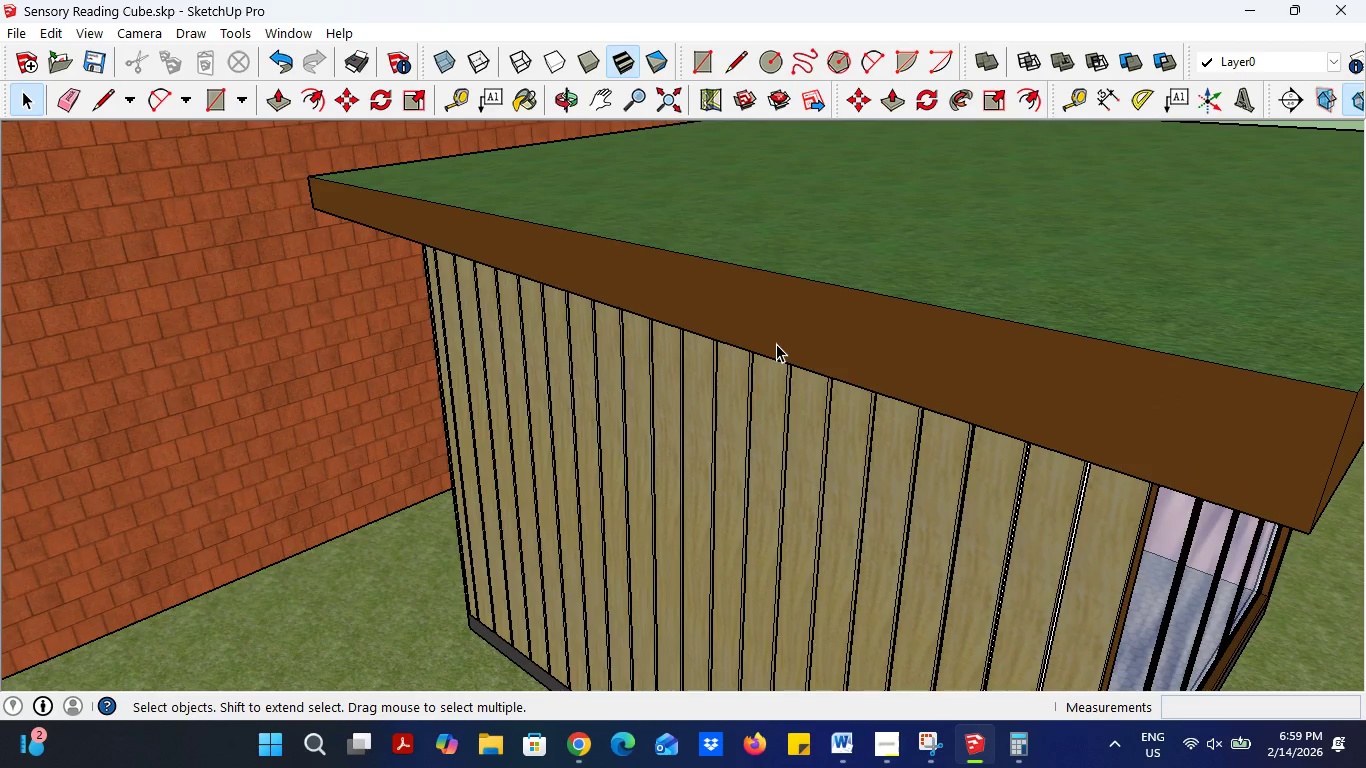 
scroll: coordinate [951, 625], scroll_direction: down, amount: 4.0
 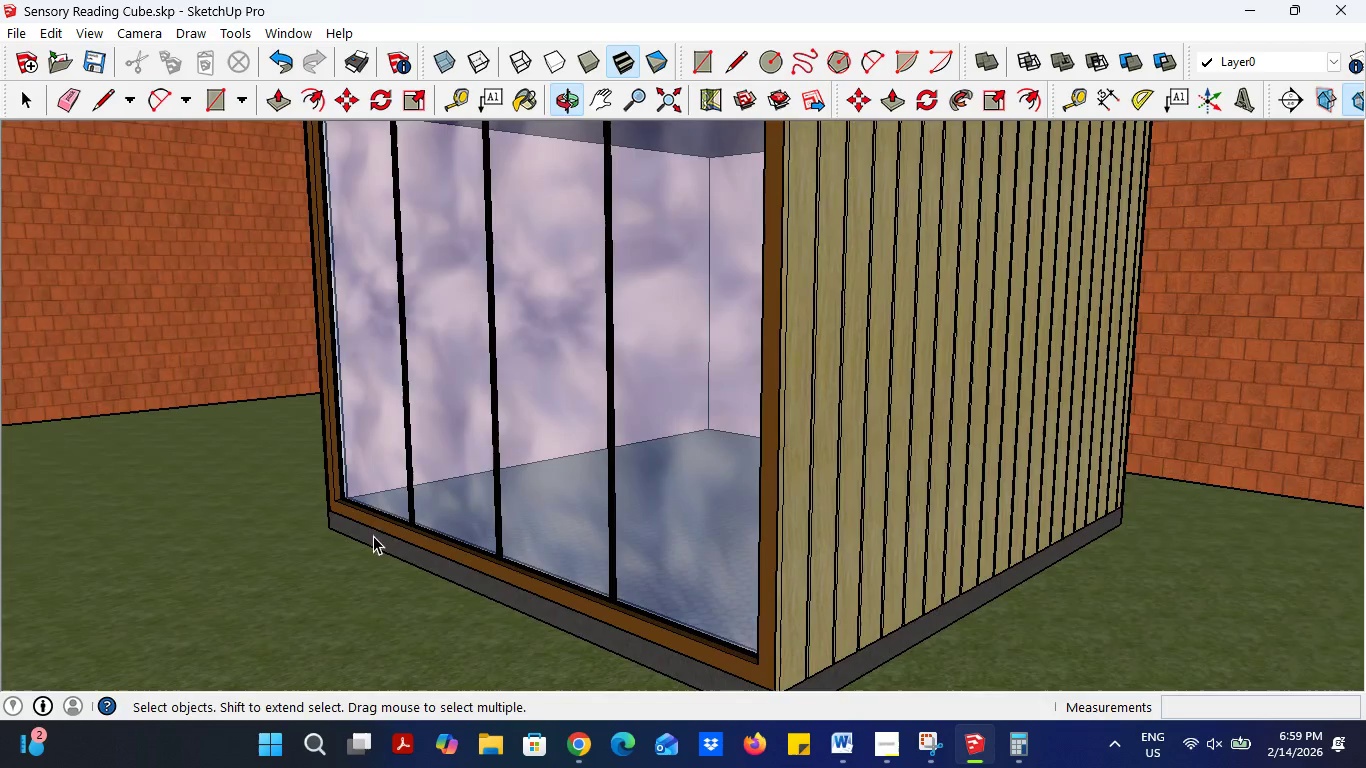 
left_click([661, 637])
 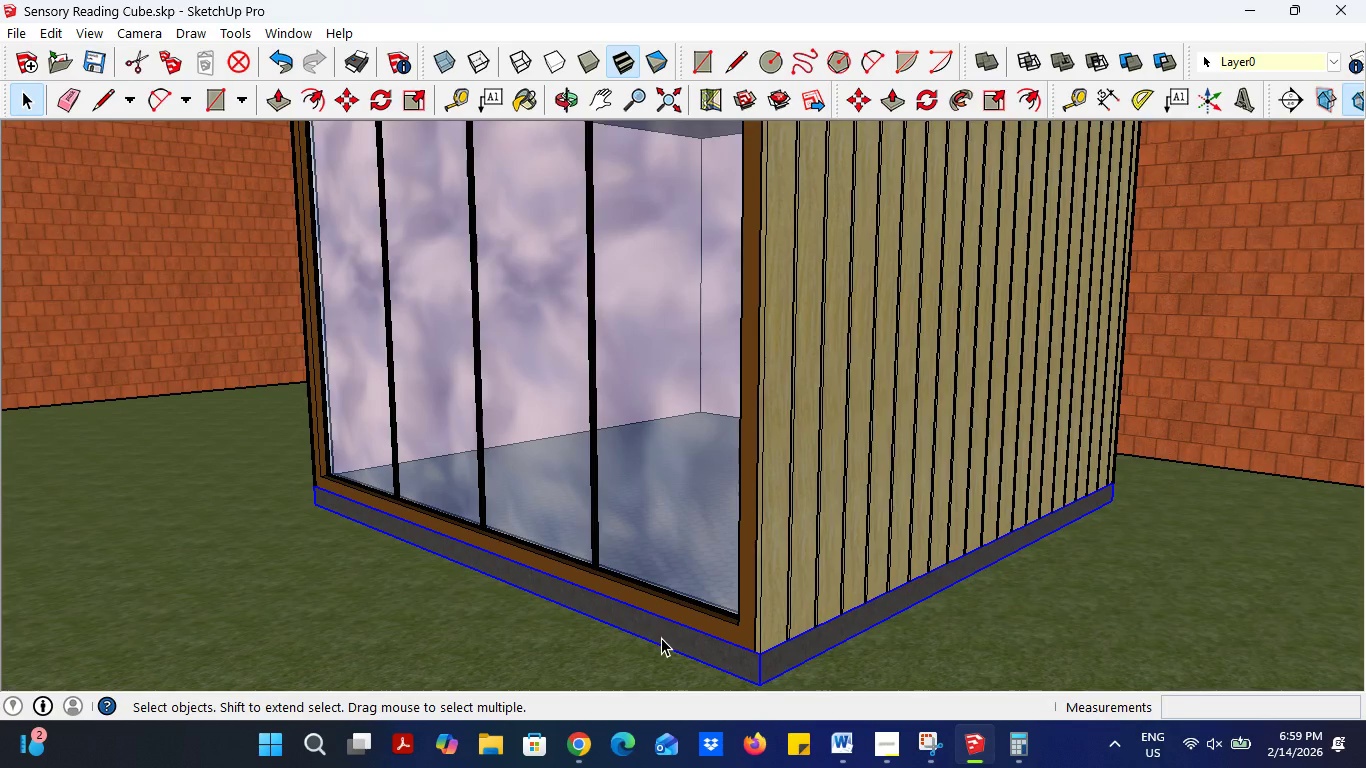 
scroll: coordinate [641, 646], scroll_direction: up, amount: 3.0
 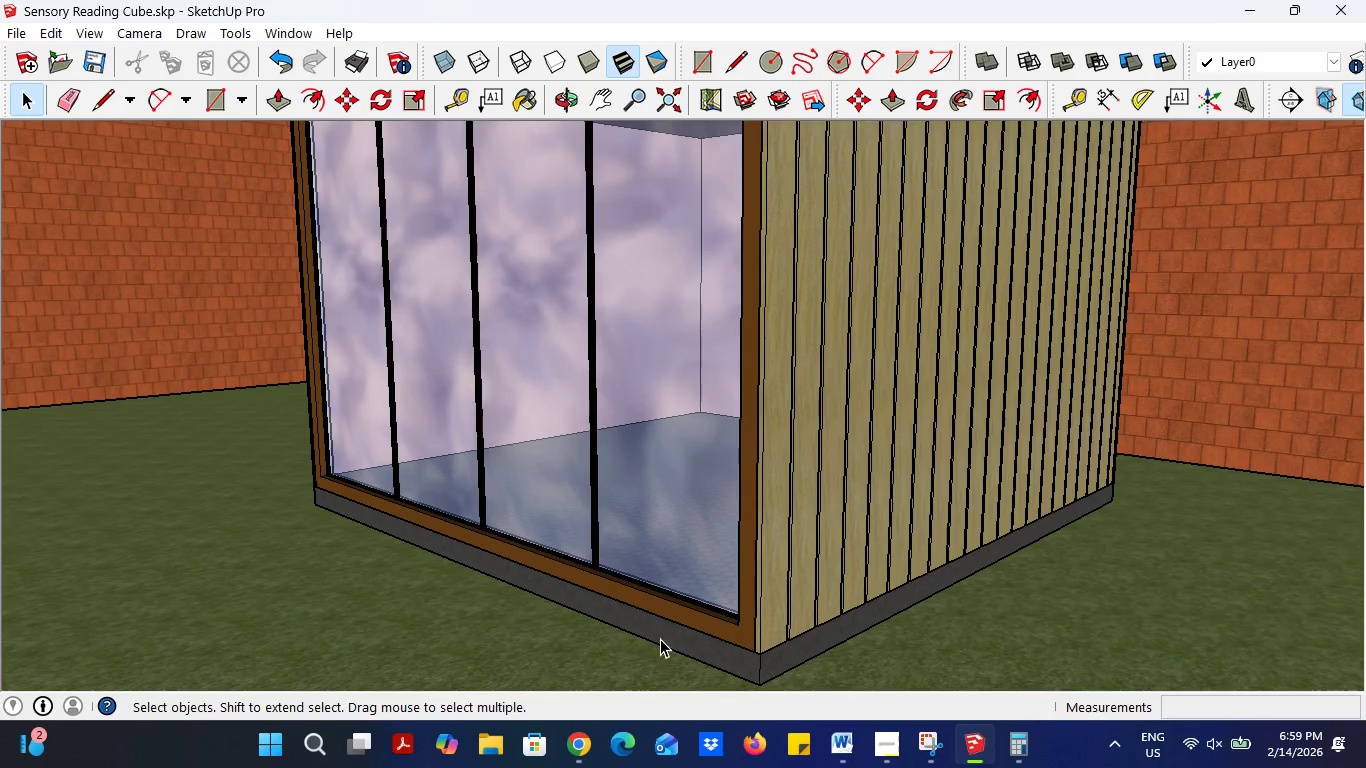 
right_click([661, 637])
 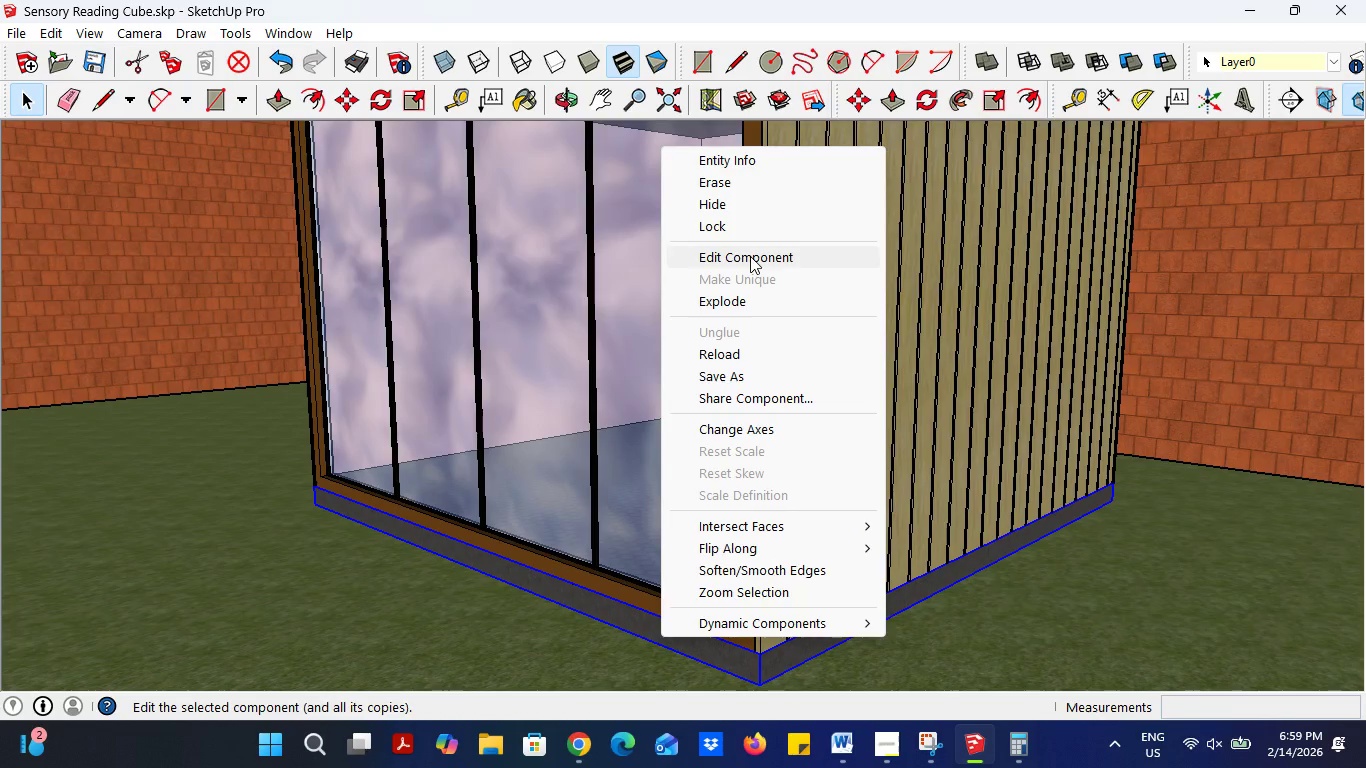 
left_click([750, 165])
 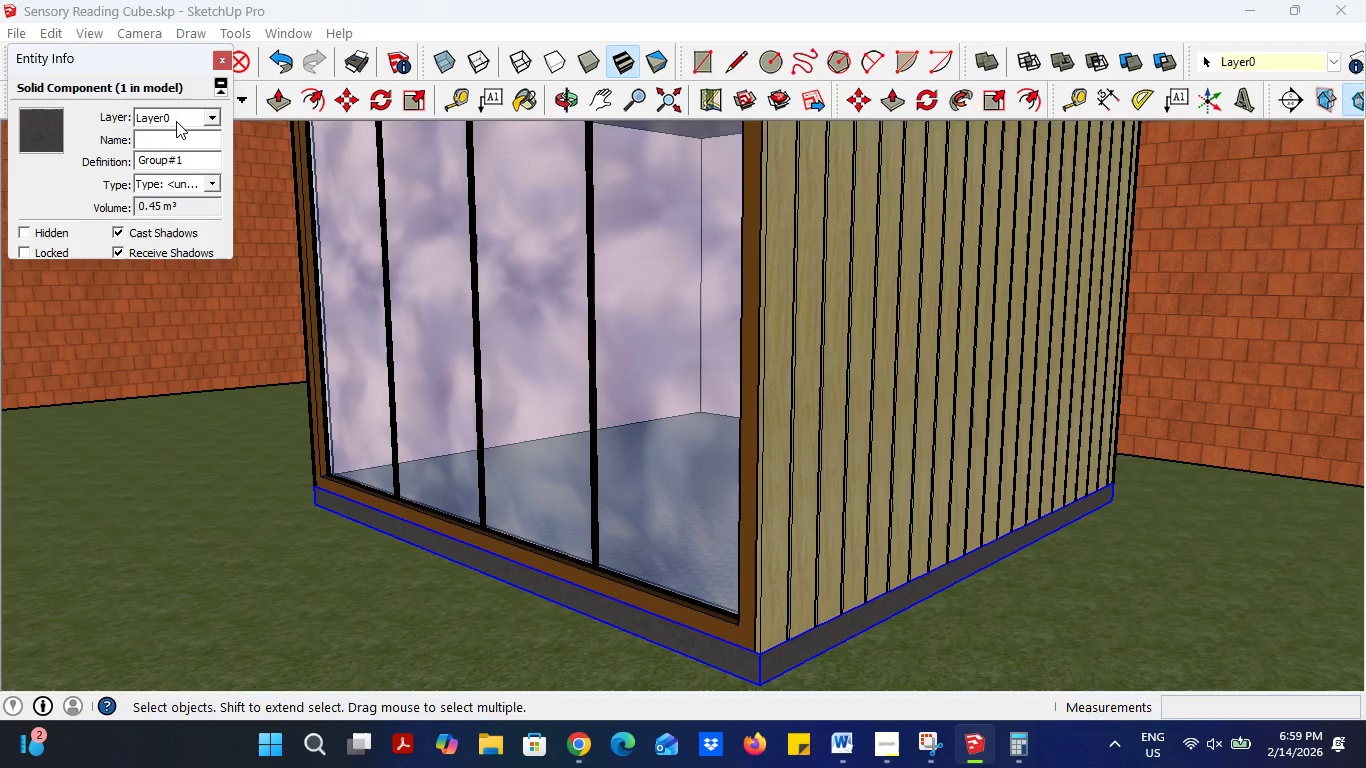 
wait(7.12)
 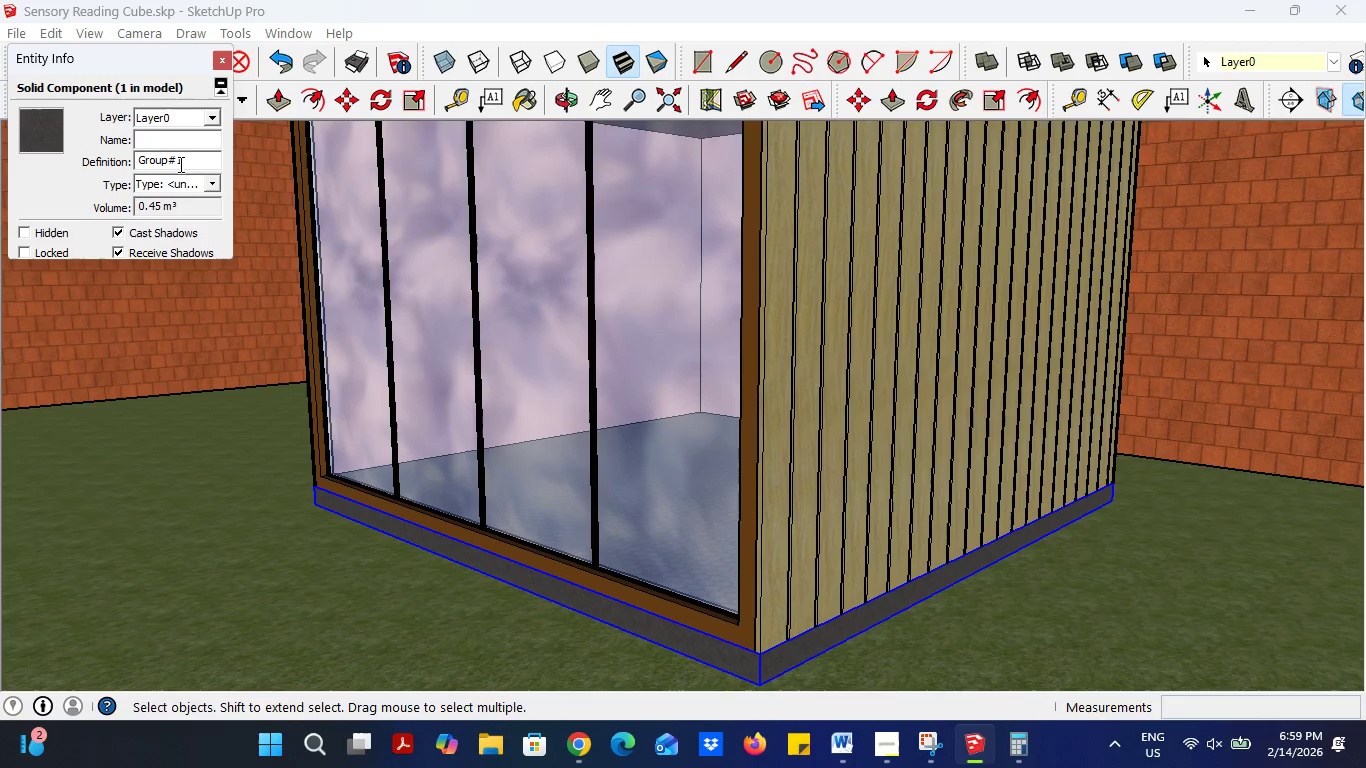 
left_click([176, 138])
 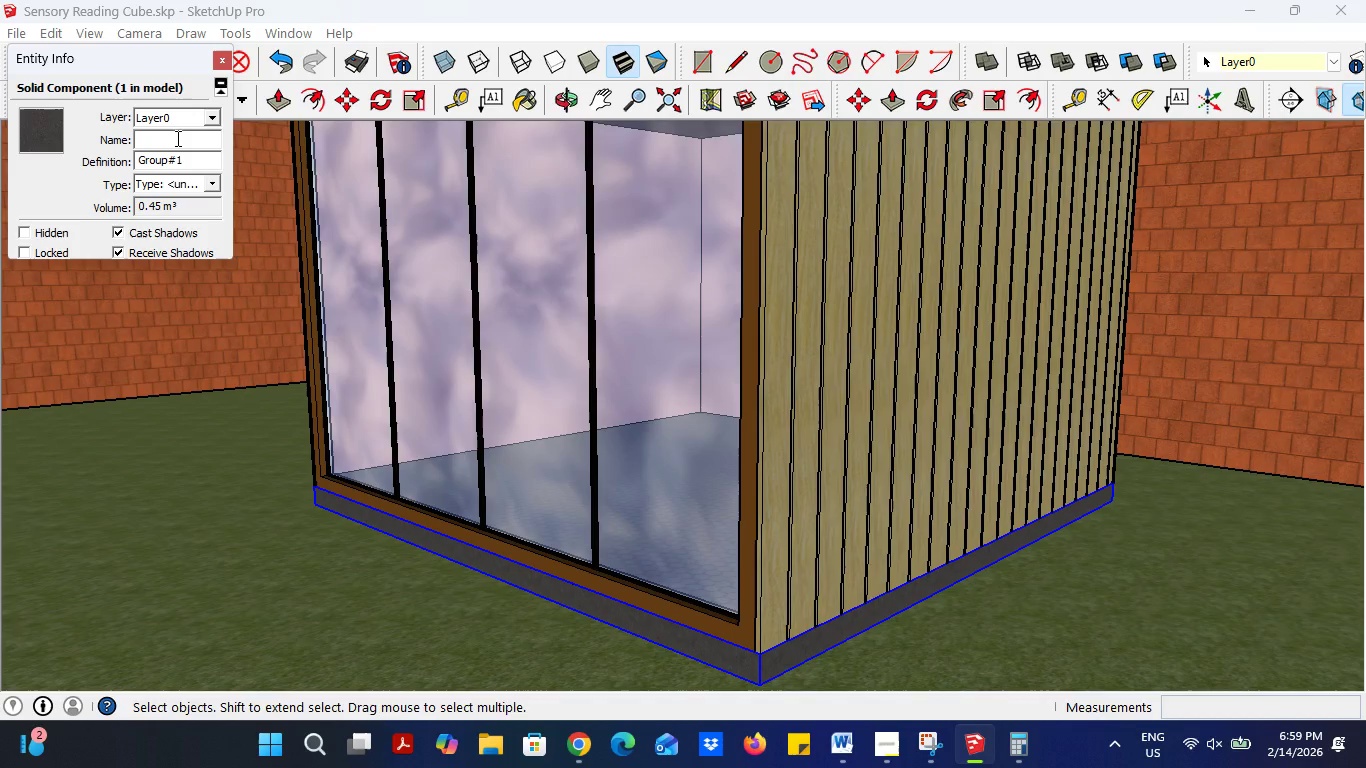 
type(Plinth)
 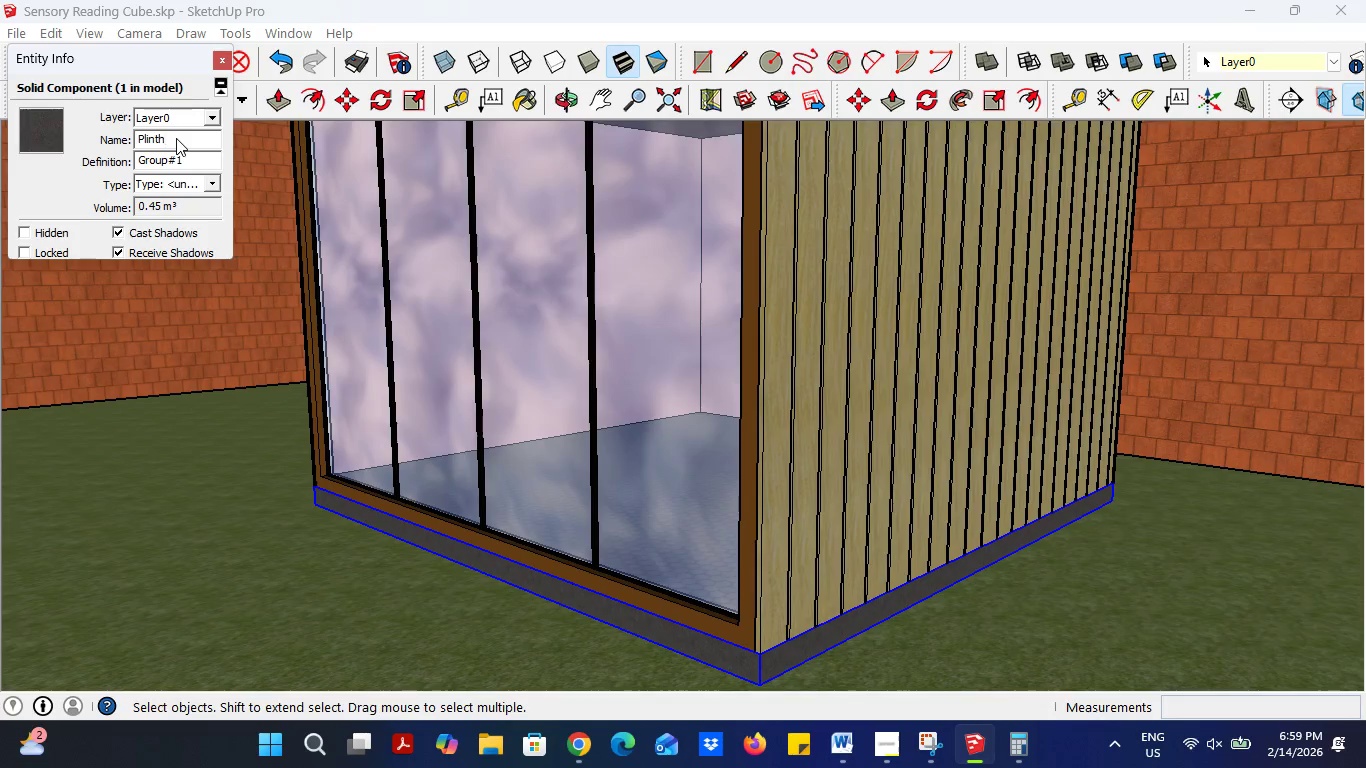 
key(Enter)
 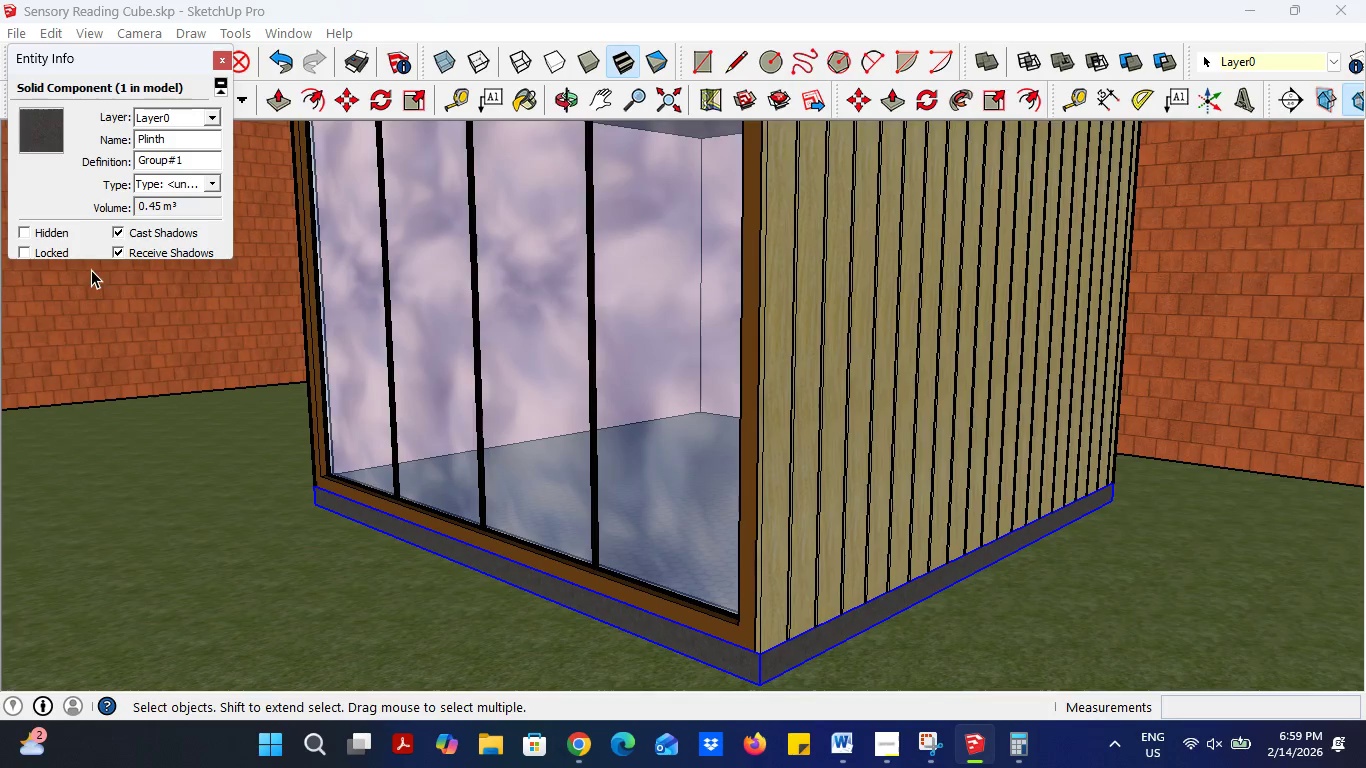 
scroll: coordinate [103, 203], scroll_direction: down, amount: 3.0
 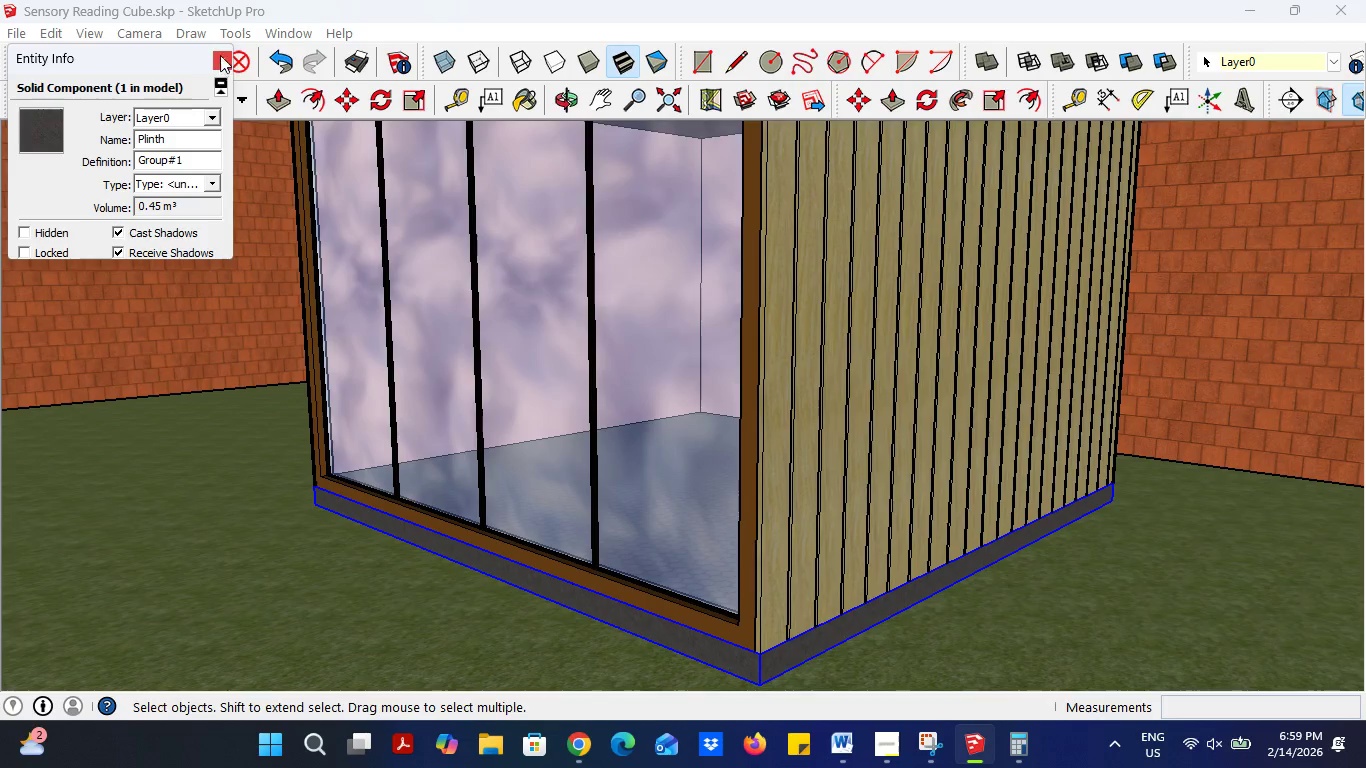 
left_click([220, 52])
 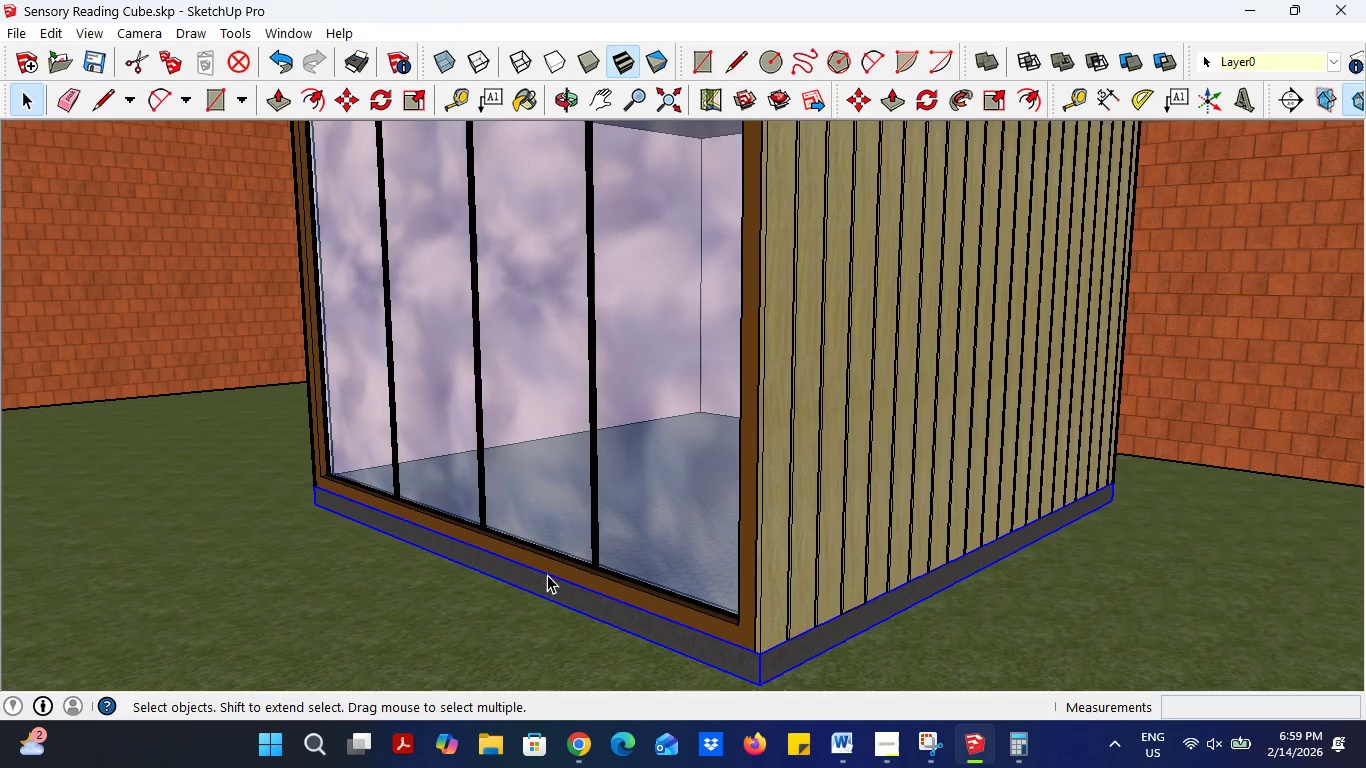 
right_click([545, 580])
 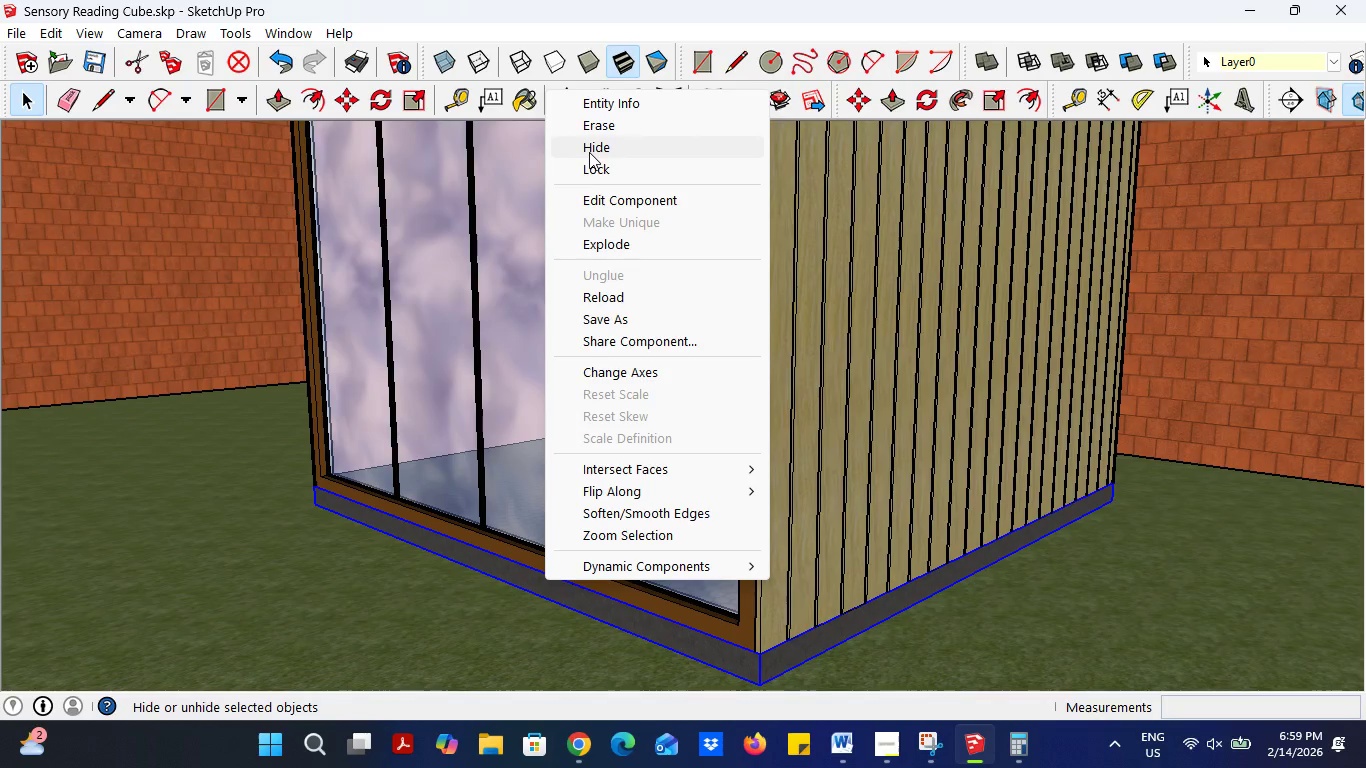 
left_click([593, 100])
 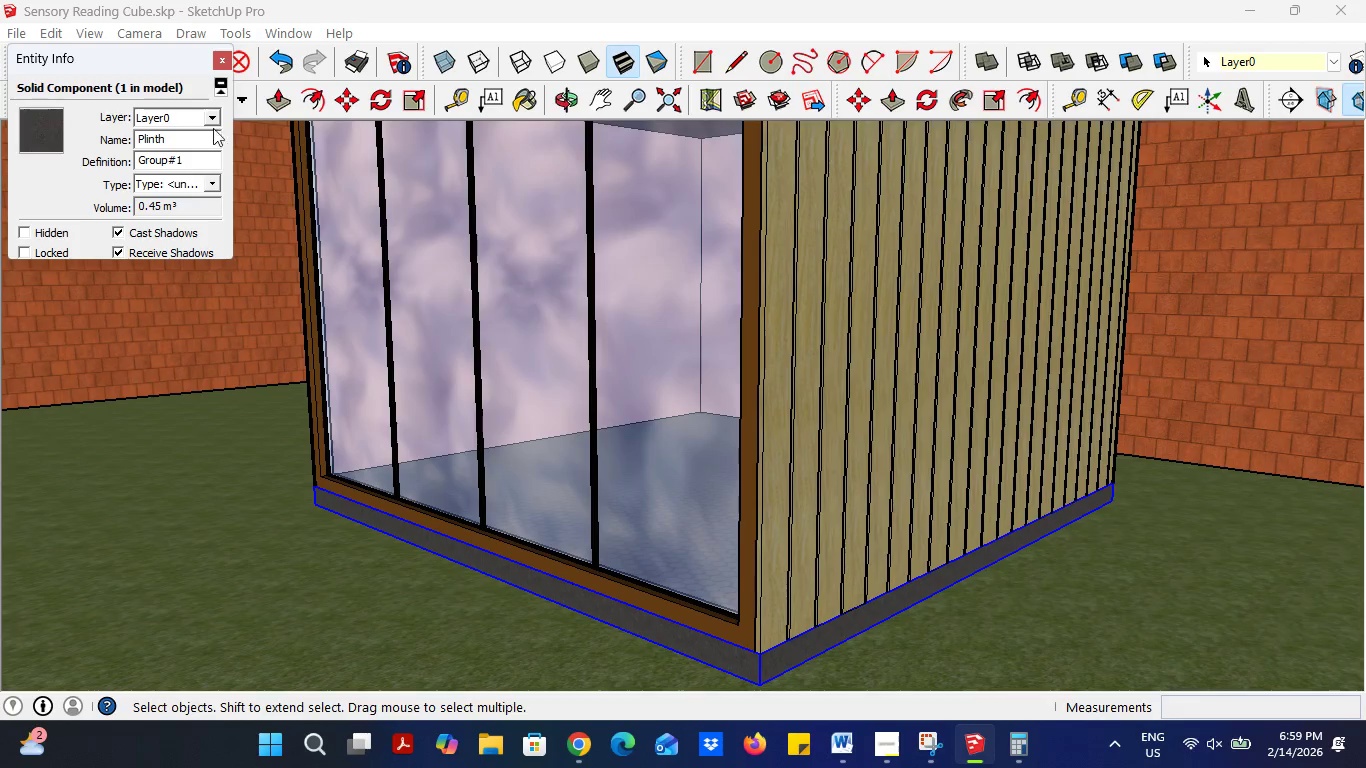 
left_click([224, 62])
 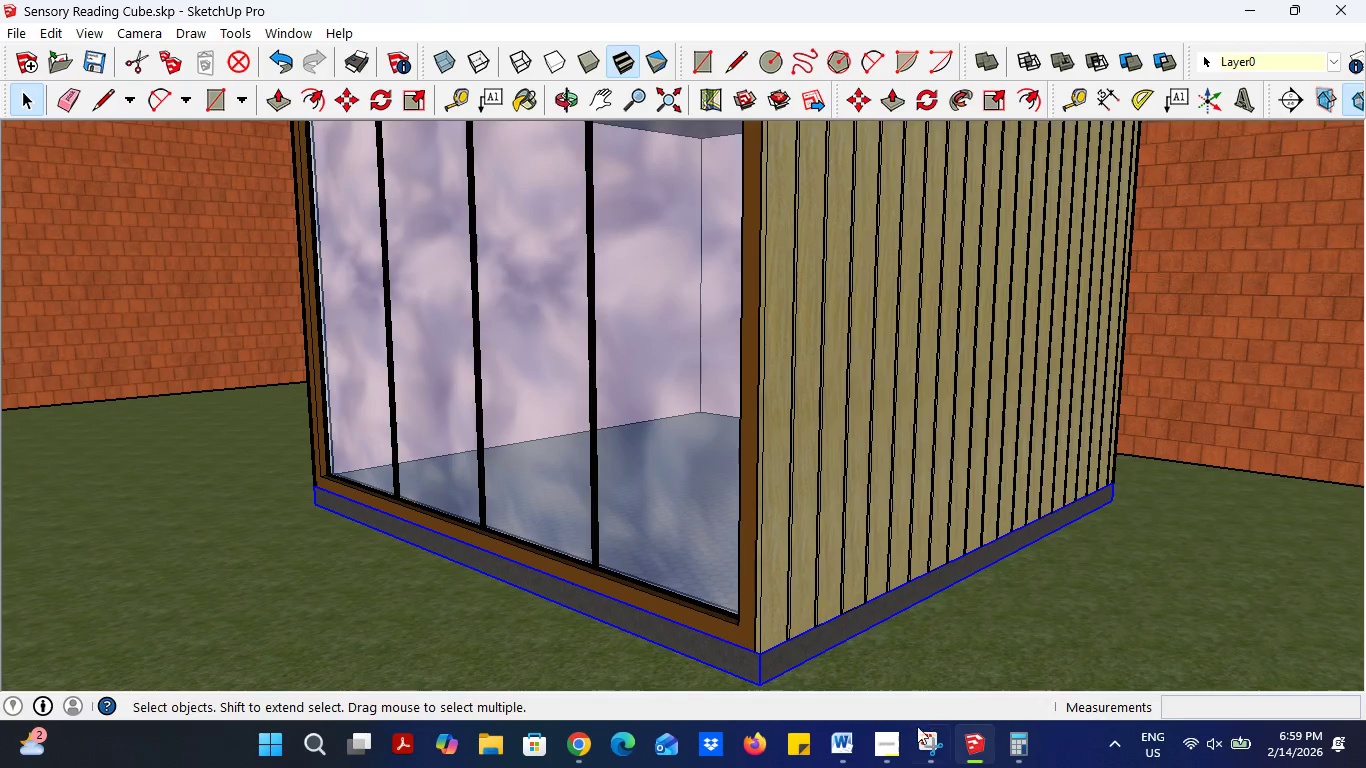 
left_click([898, 745])
 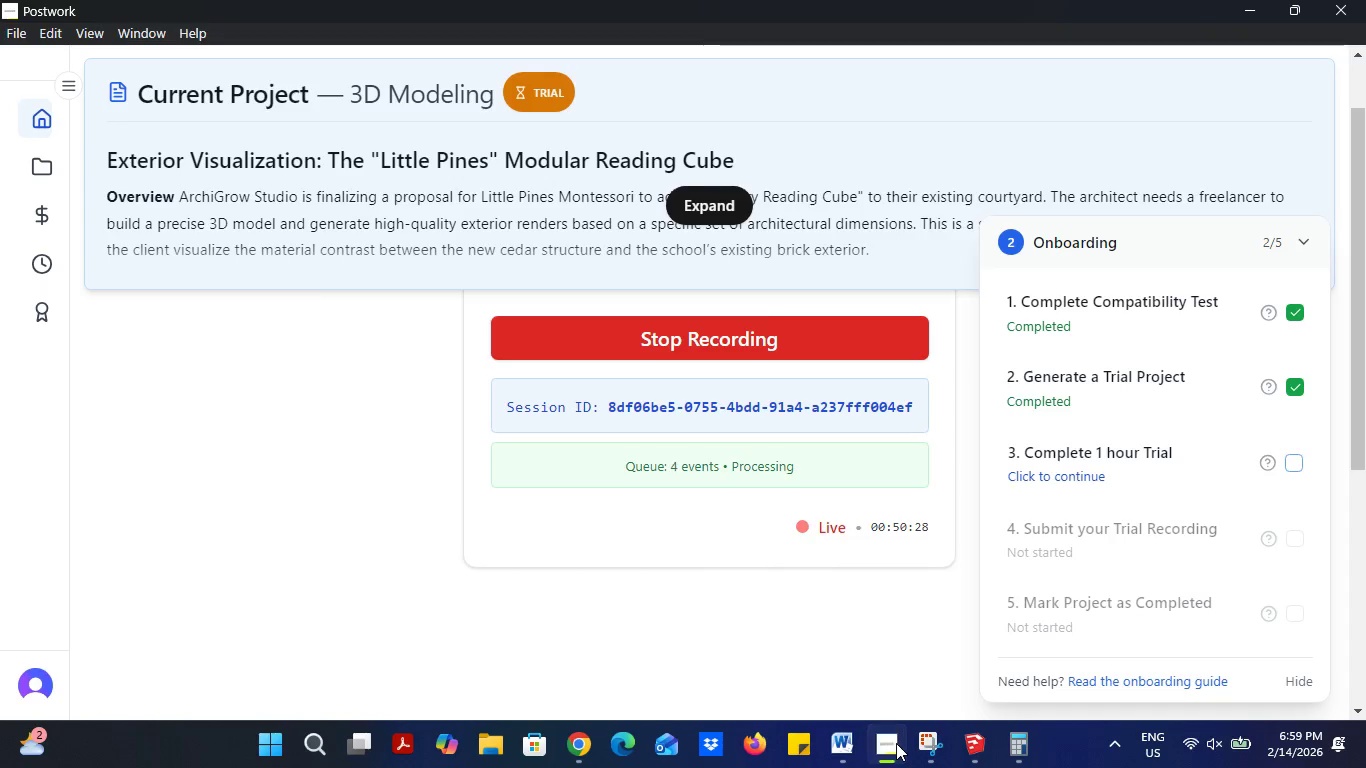 
double_click([896, 742])